 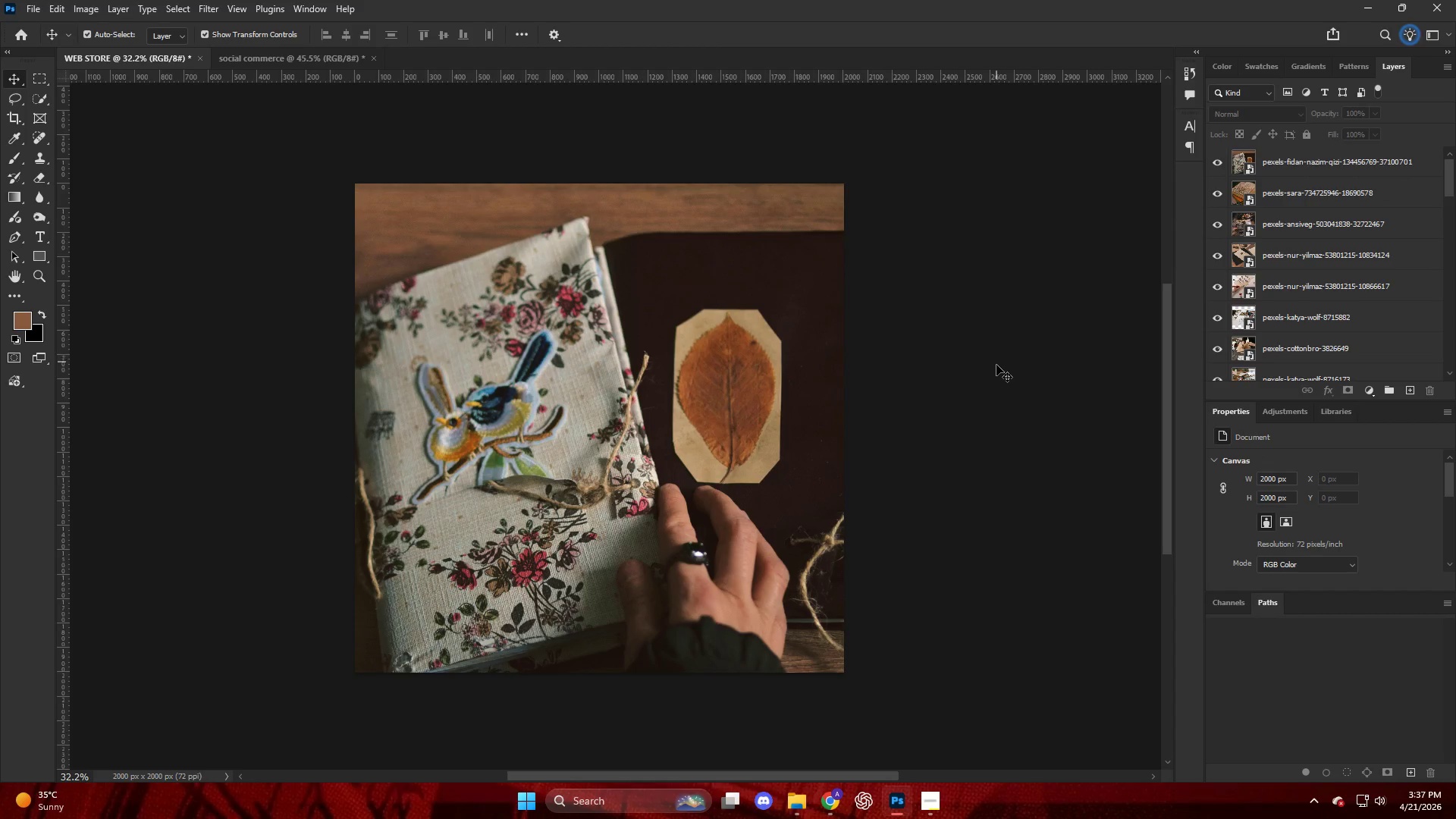 
left_click([1044, 481])
 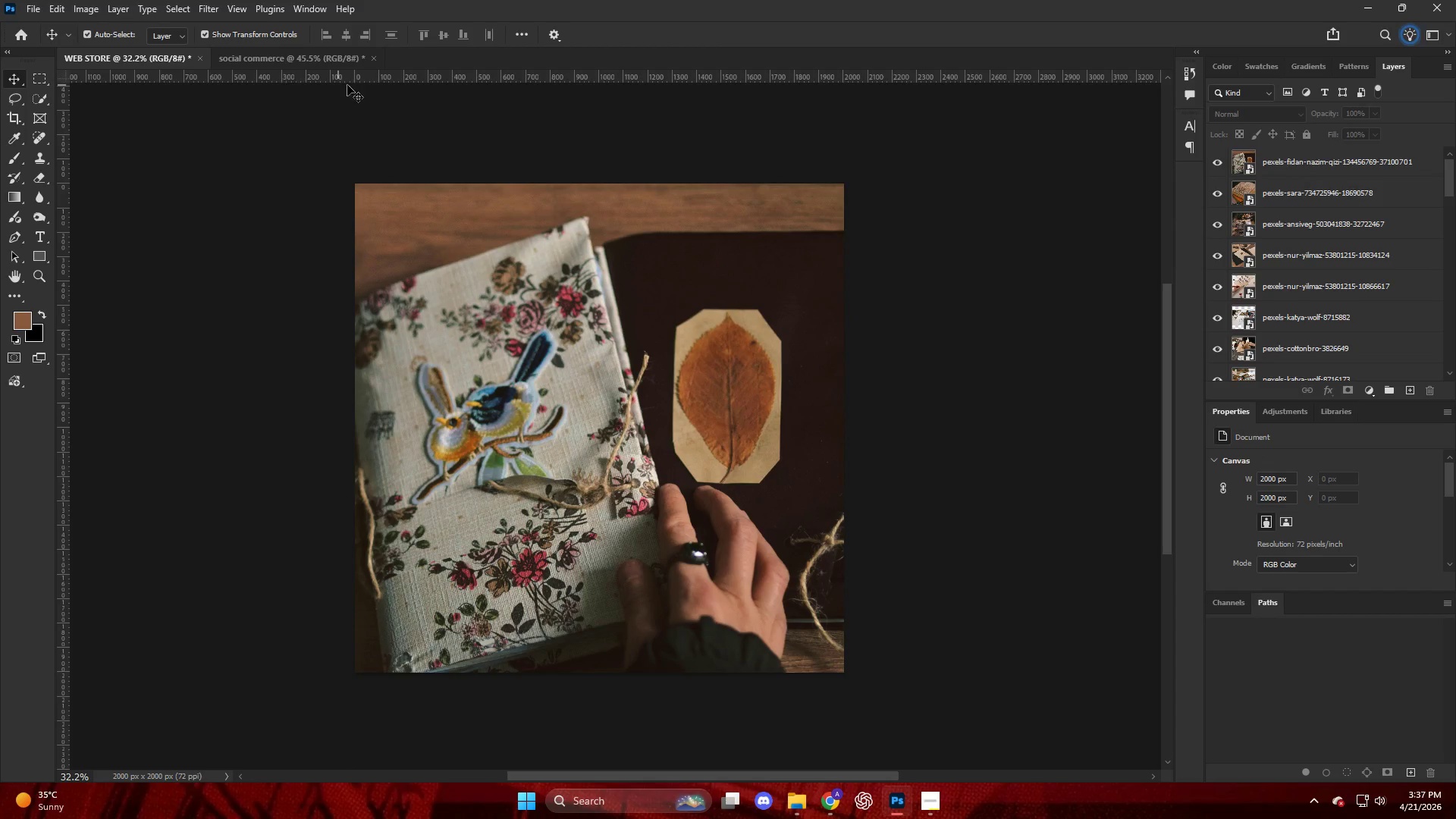 
left_click([343, 49])
 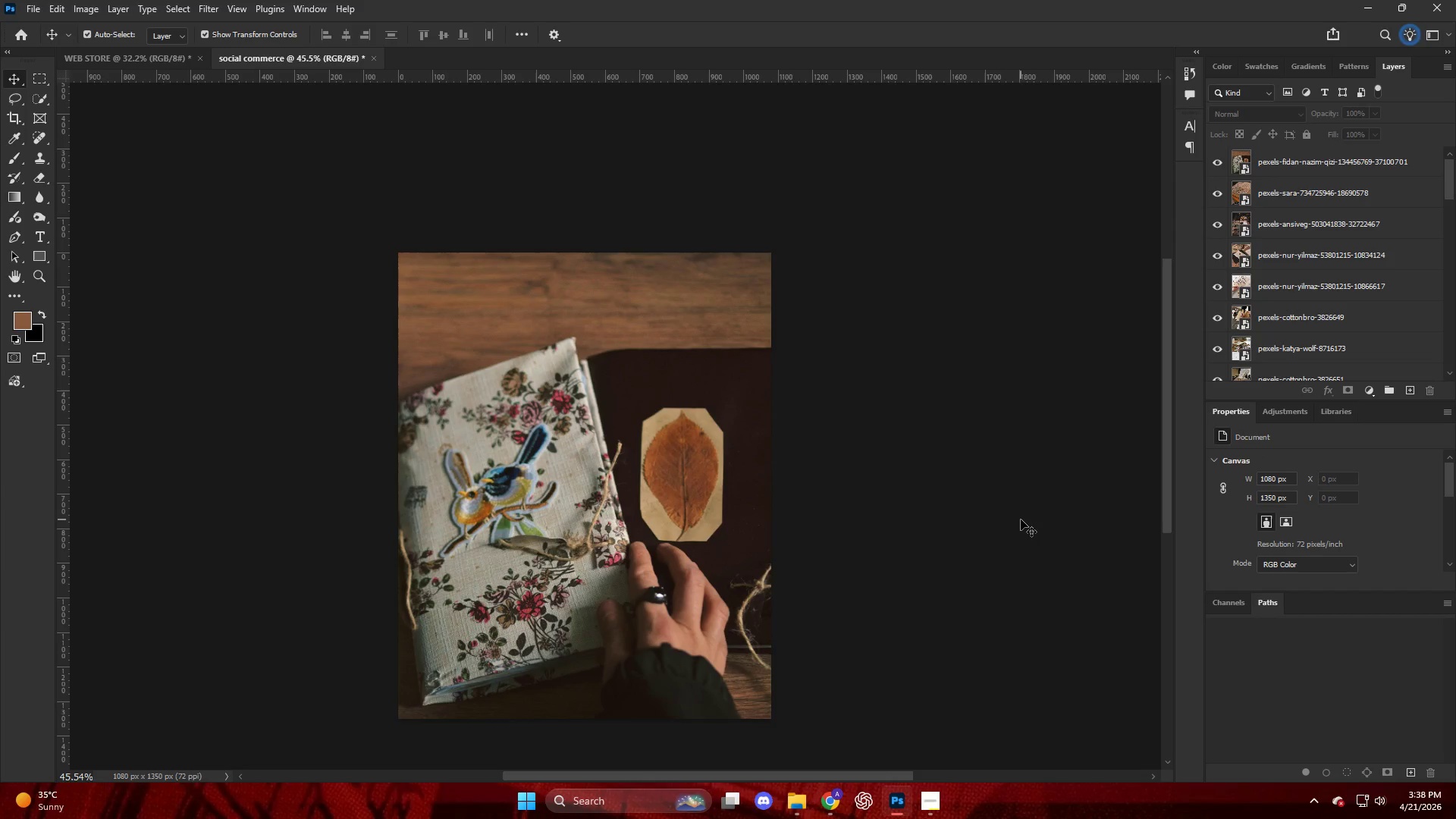 
wait(19.66)
 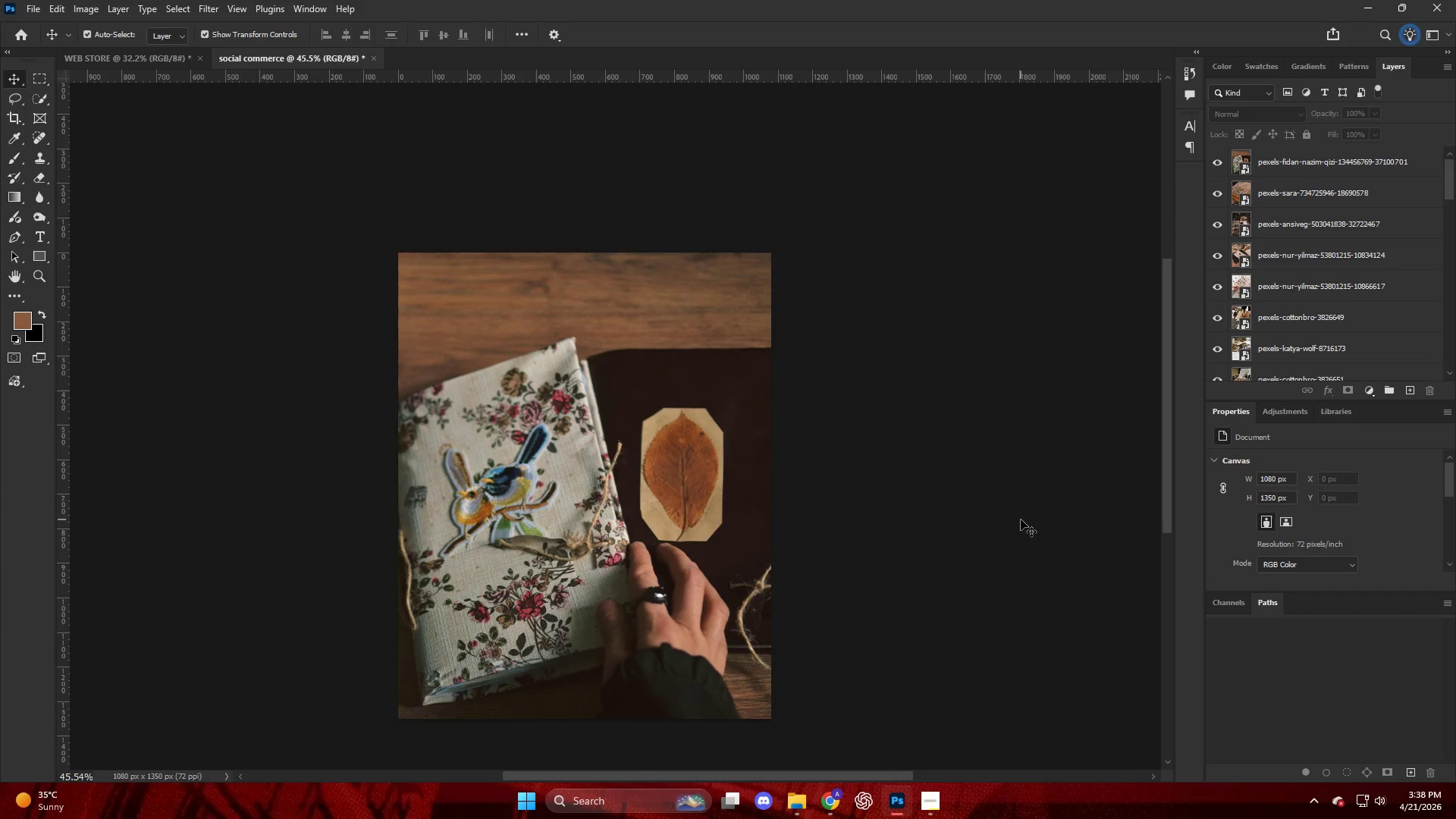 
left_click([1005, 520])
 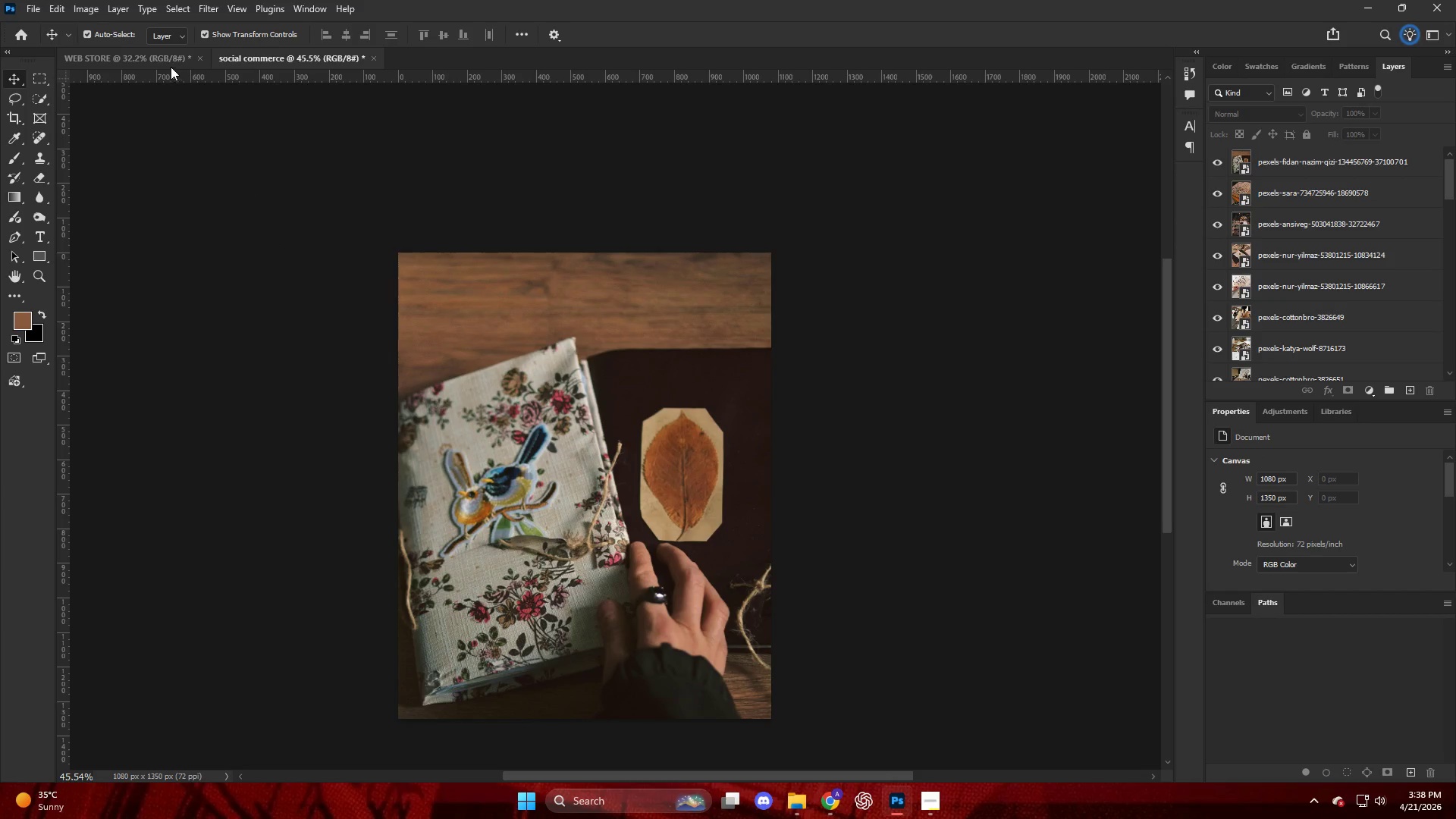 
wait(6.44)
 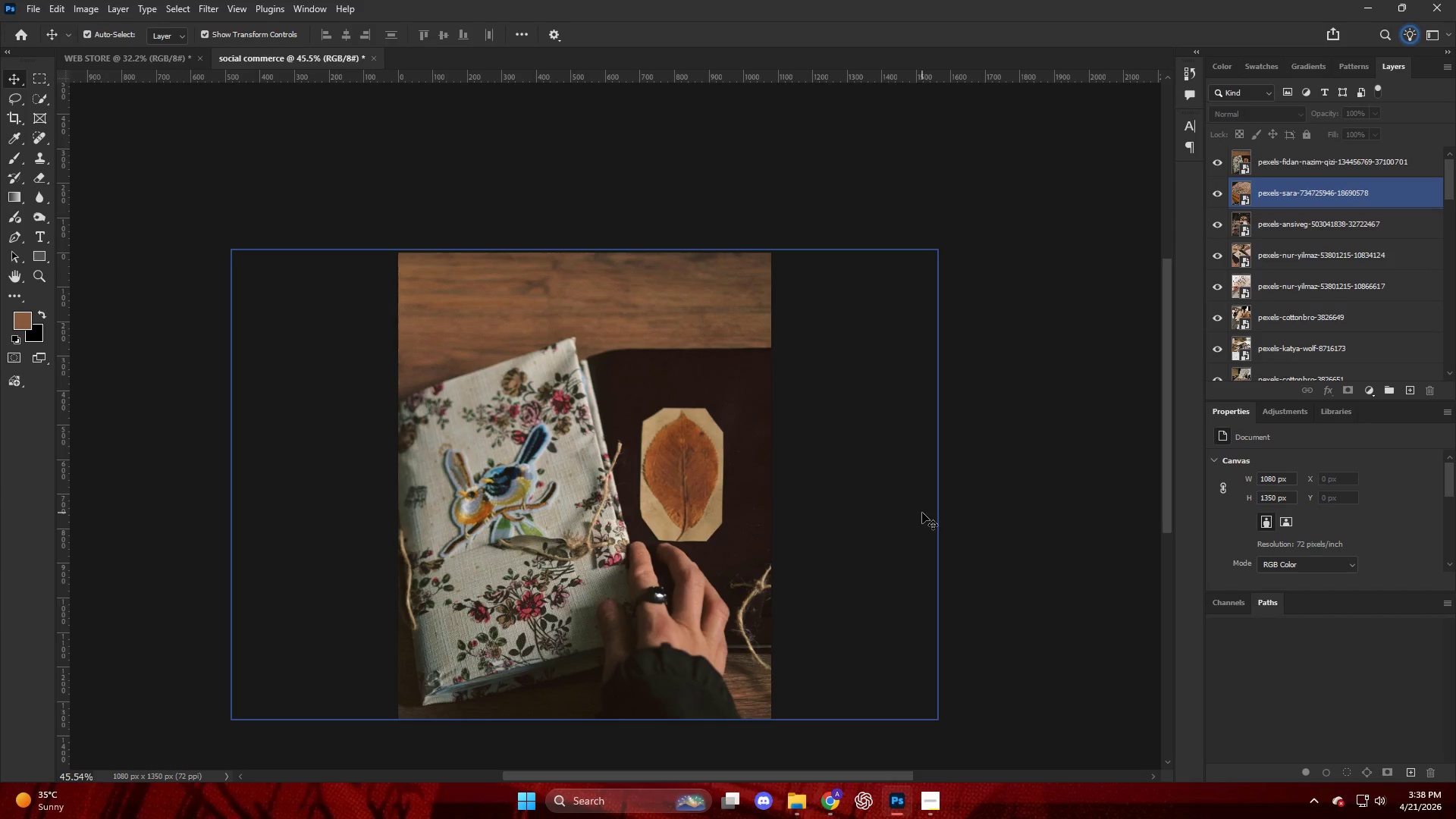 
left_click([802, 808])
 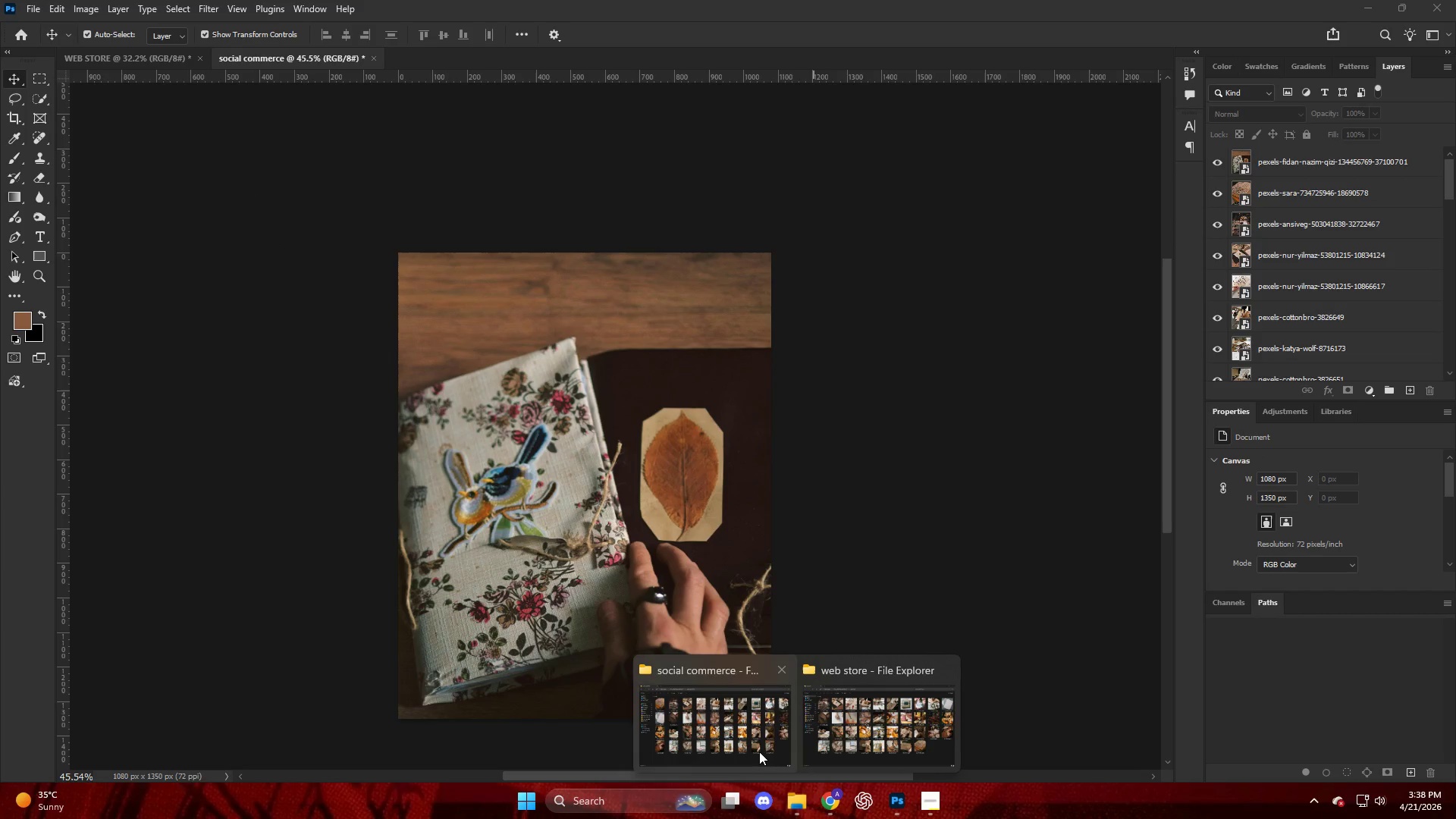 
double_click([755, 747])
 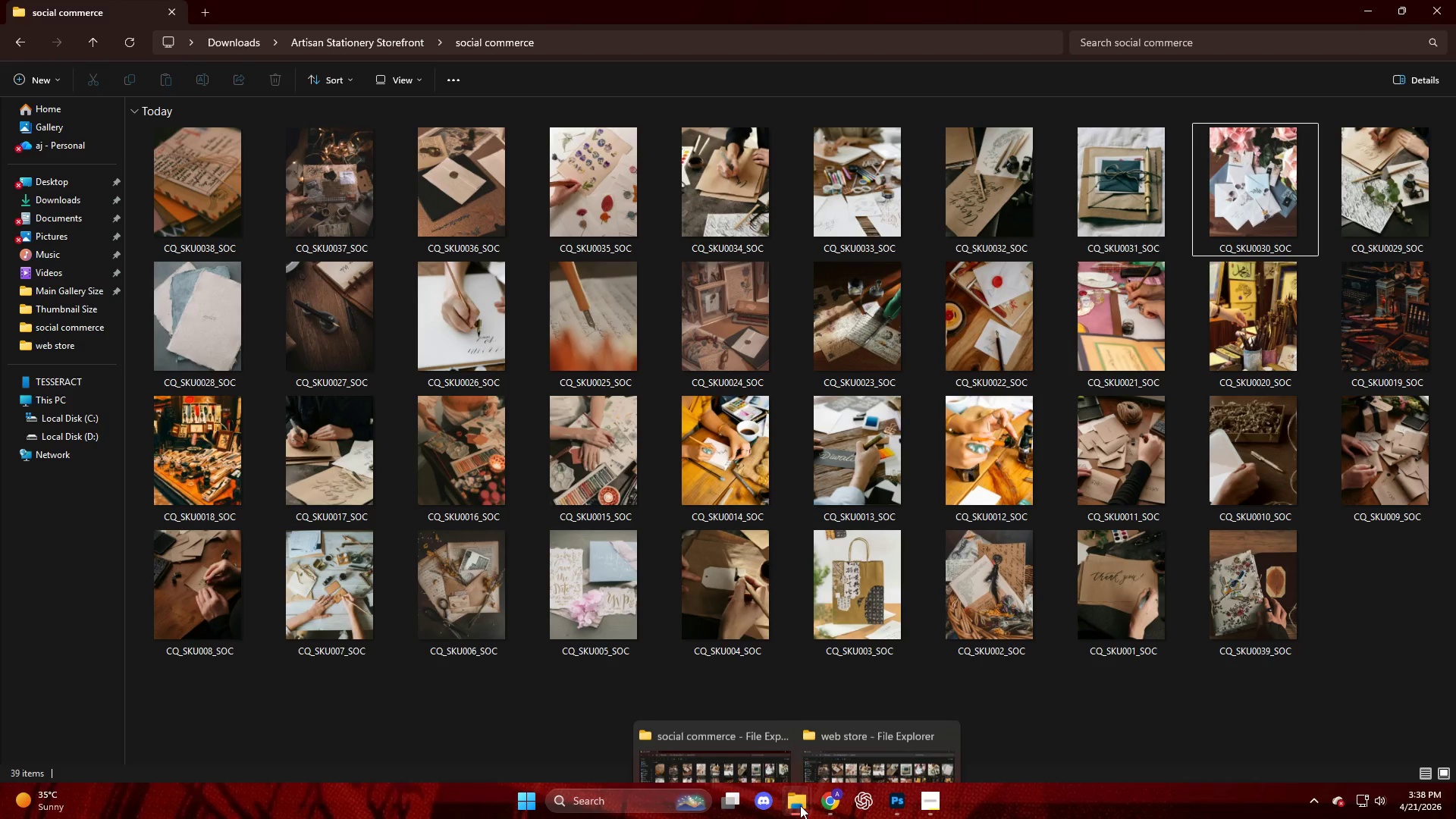 
left_click([846, 732])
 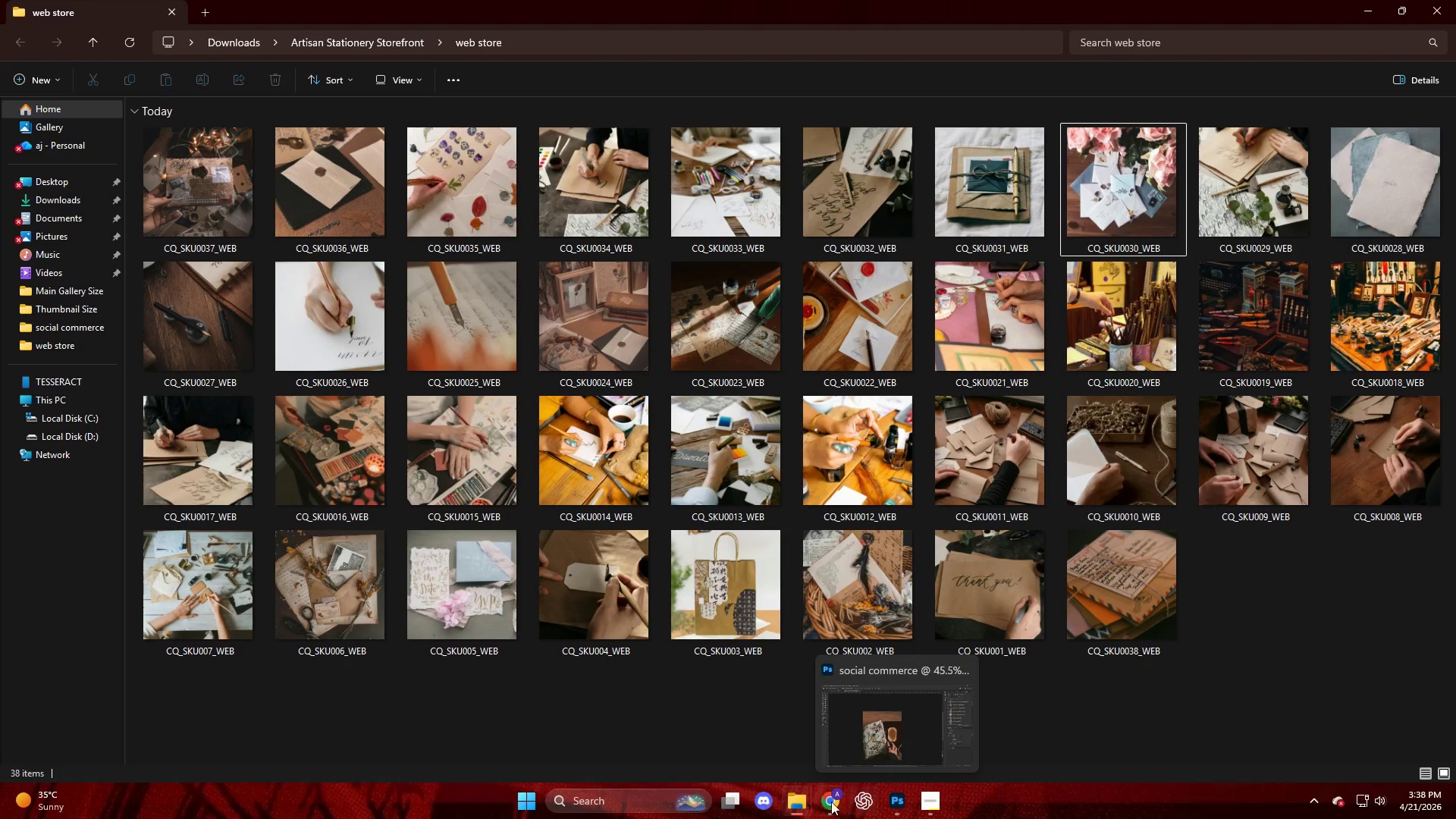 
wait(31.11)
 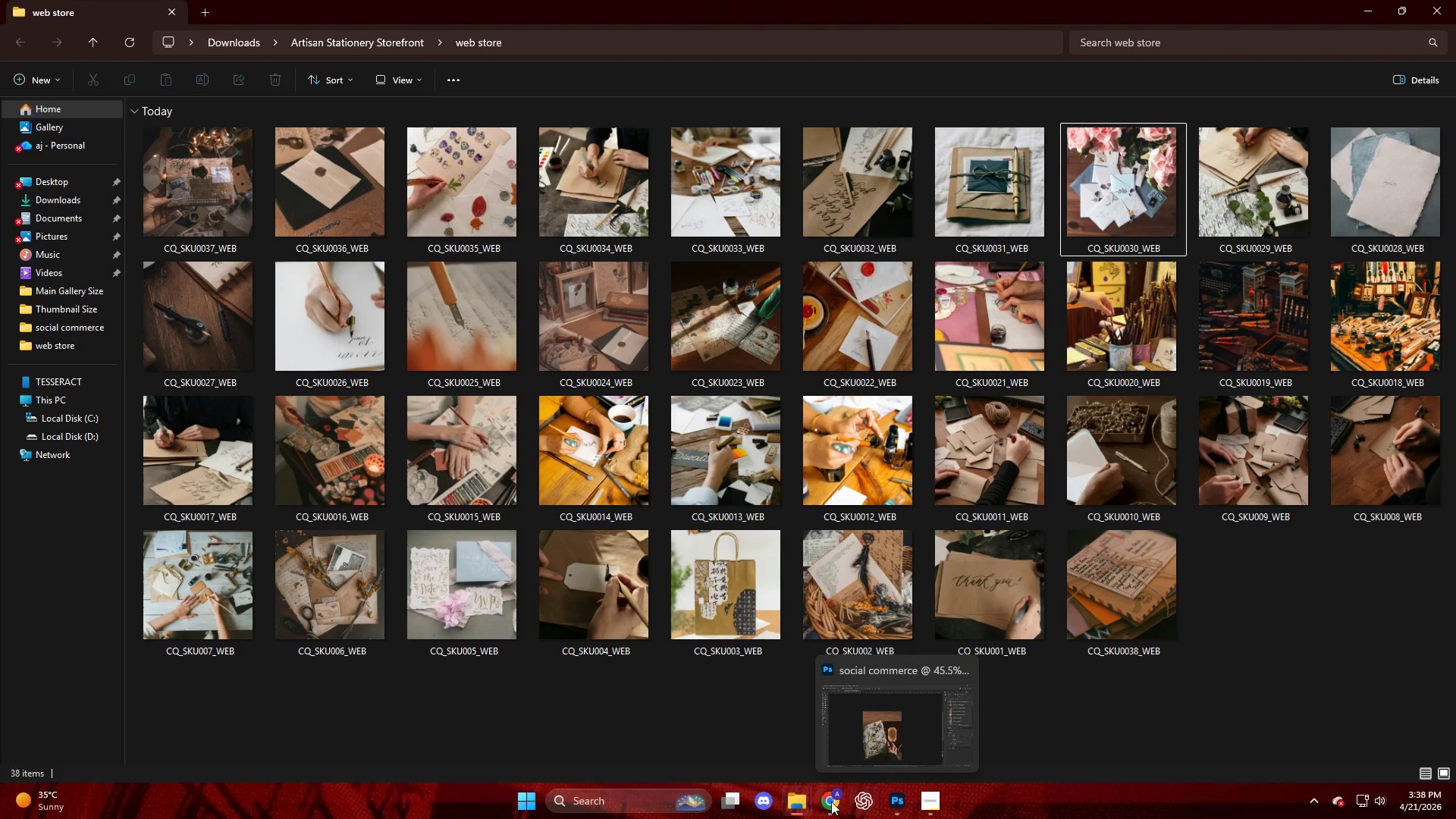 
left_click([886, 802])
 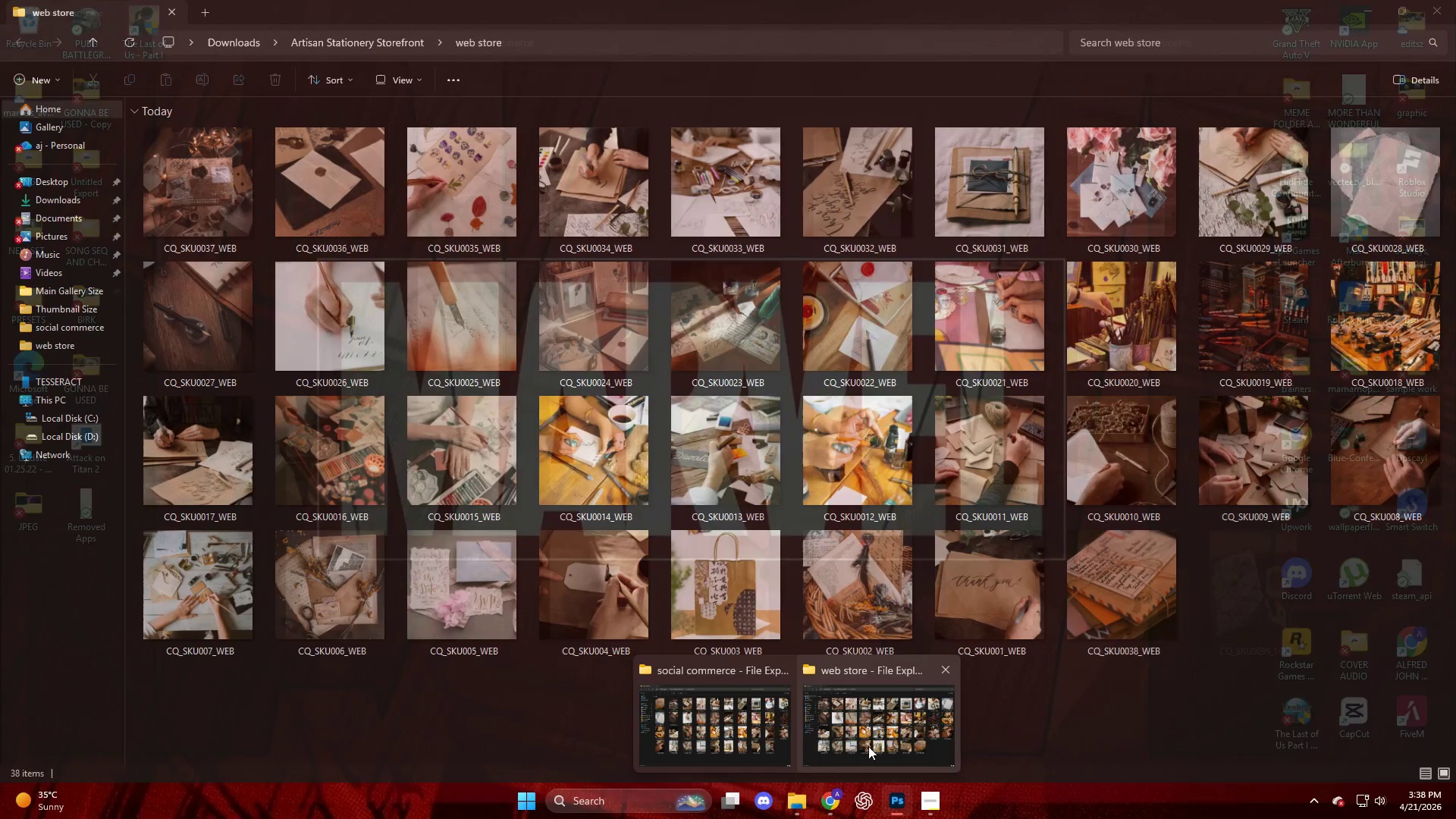 
wait(6.27)
 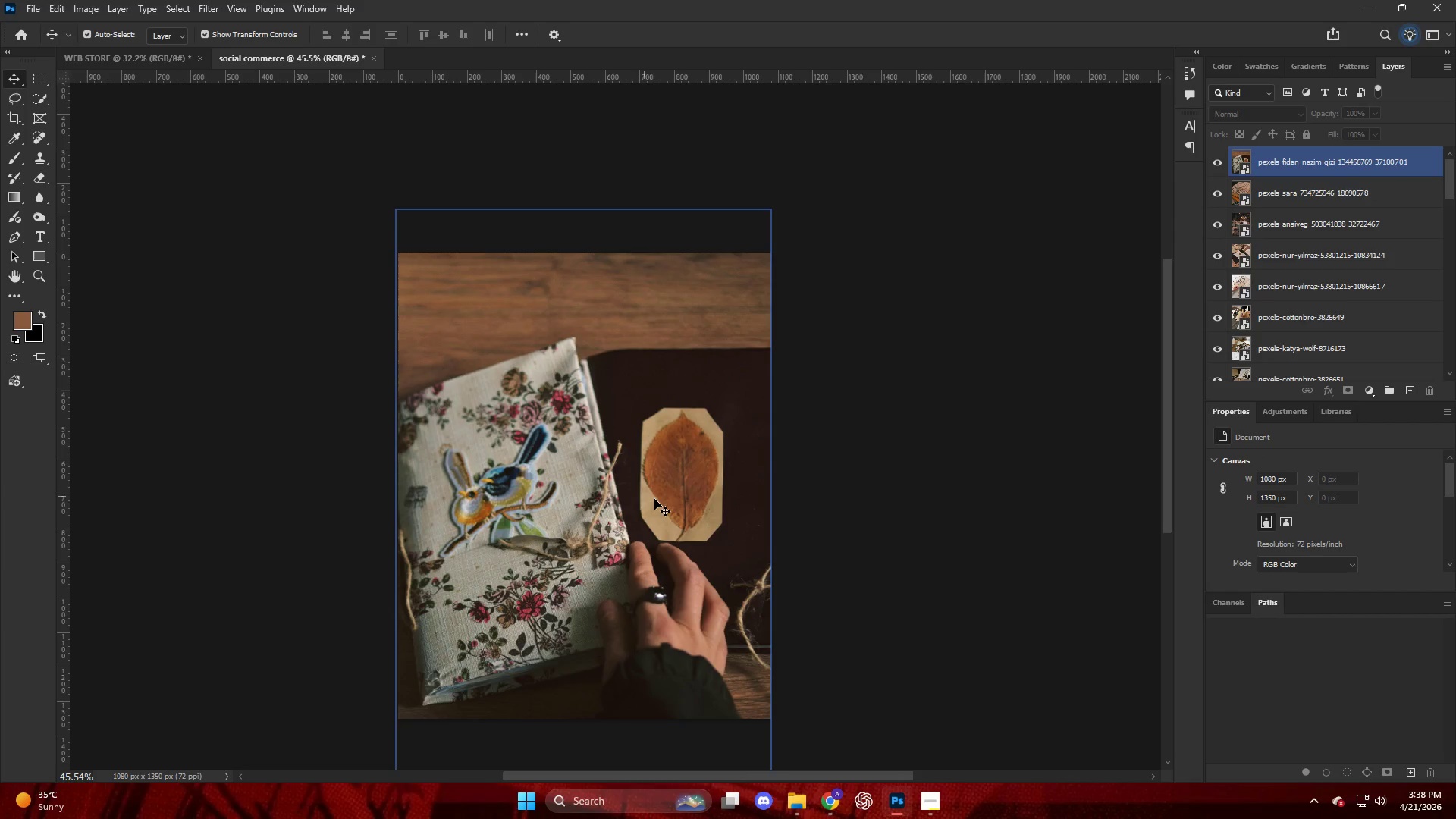 
mouse_move([893, 798])
 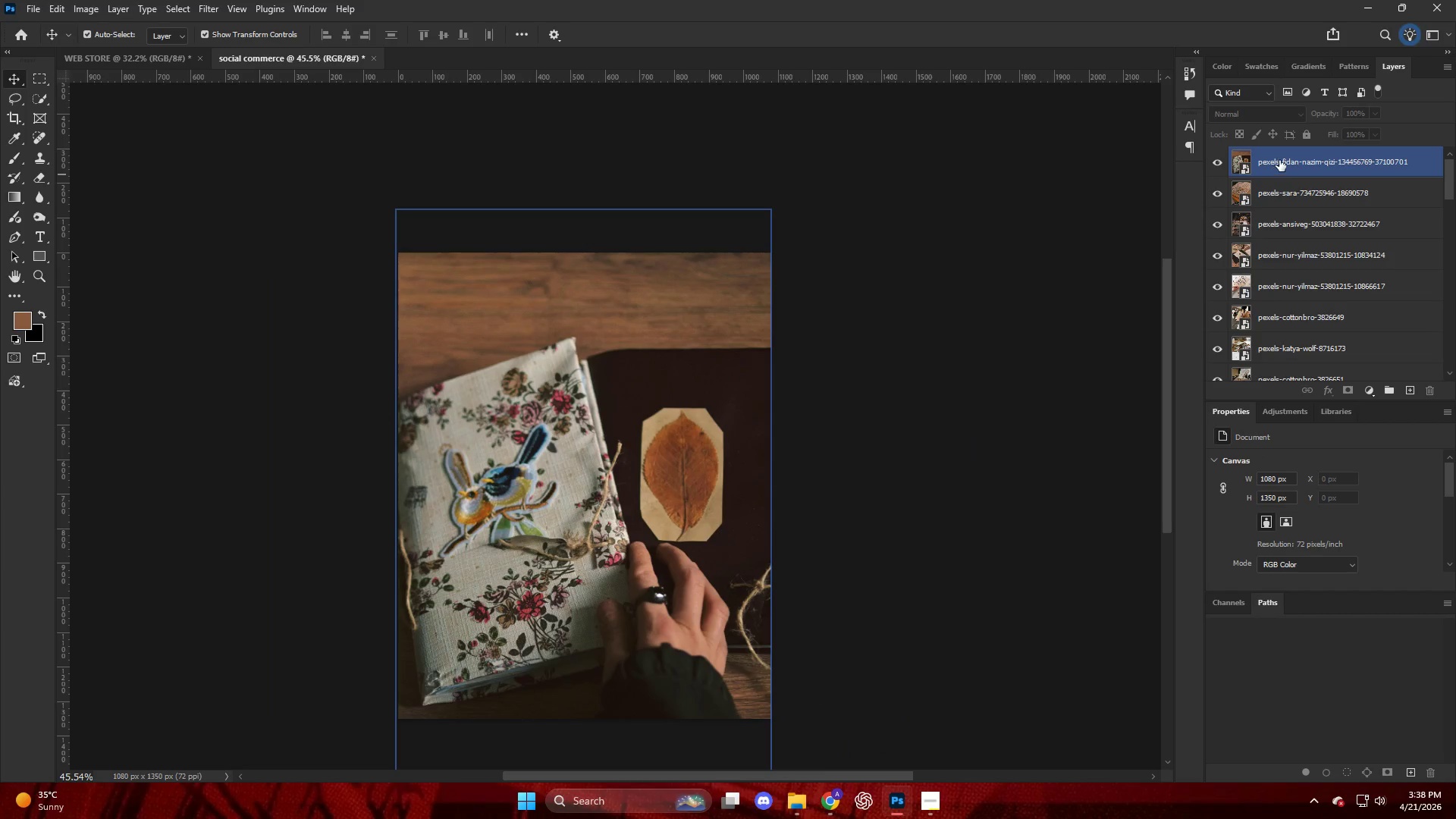 
left_click_drag(start_coordinate=[1279, 160], to_coordinate=[546, 407])
 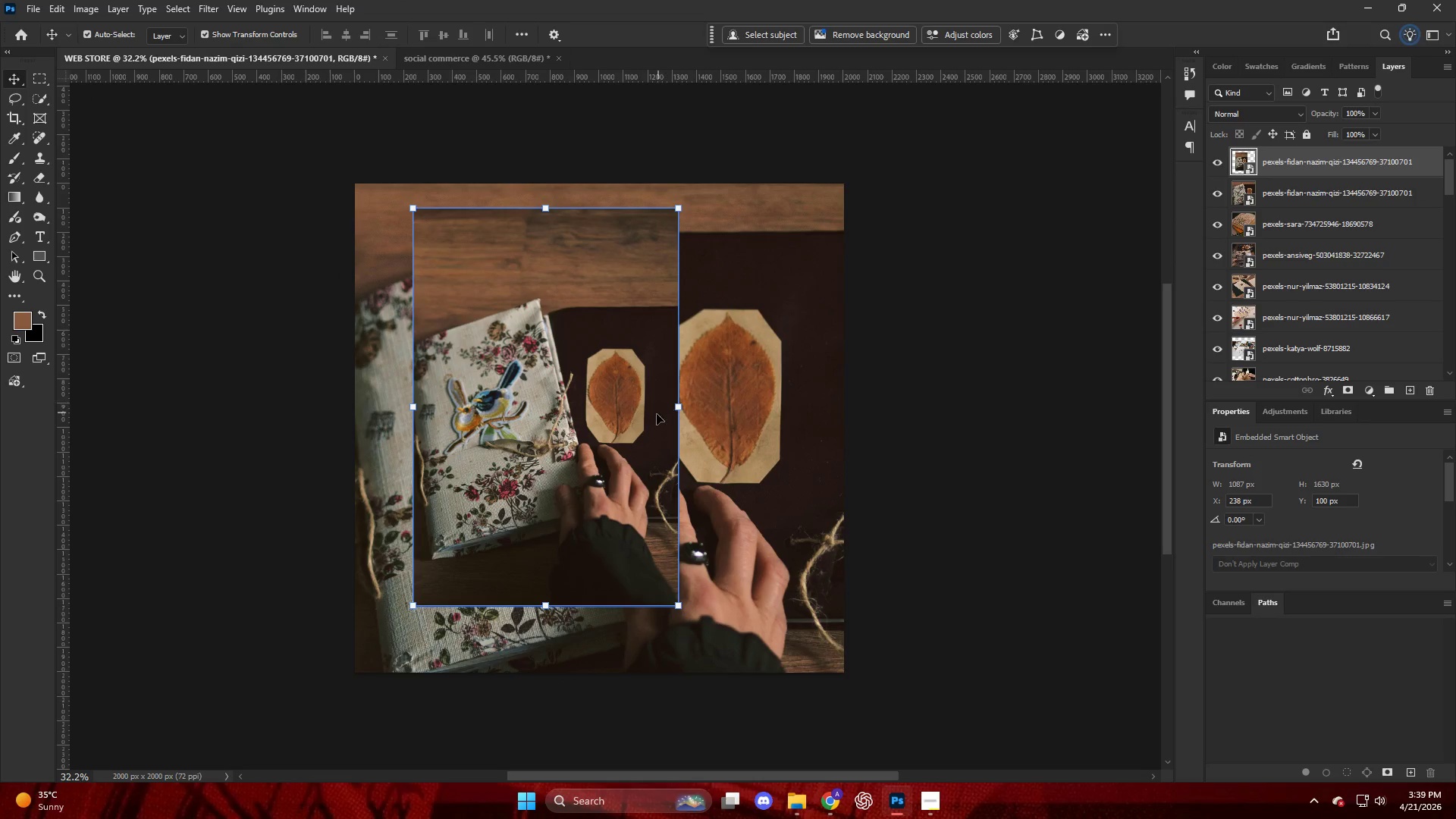 
key(Backspace)
 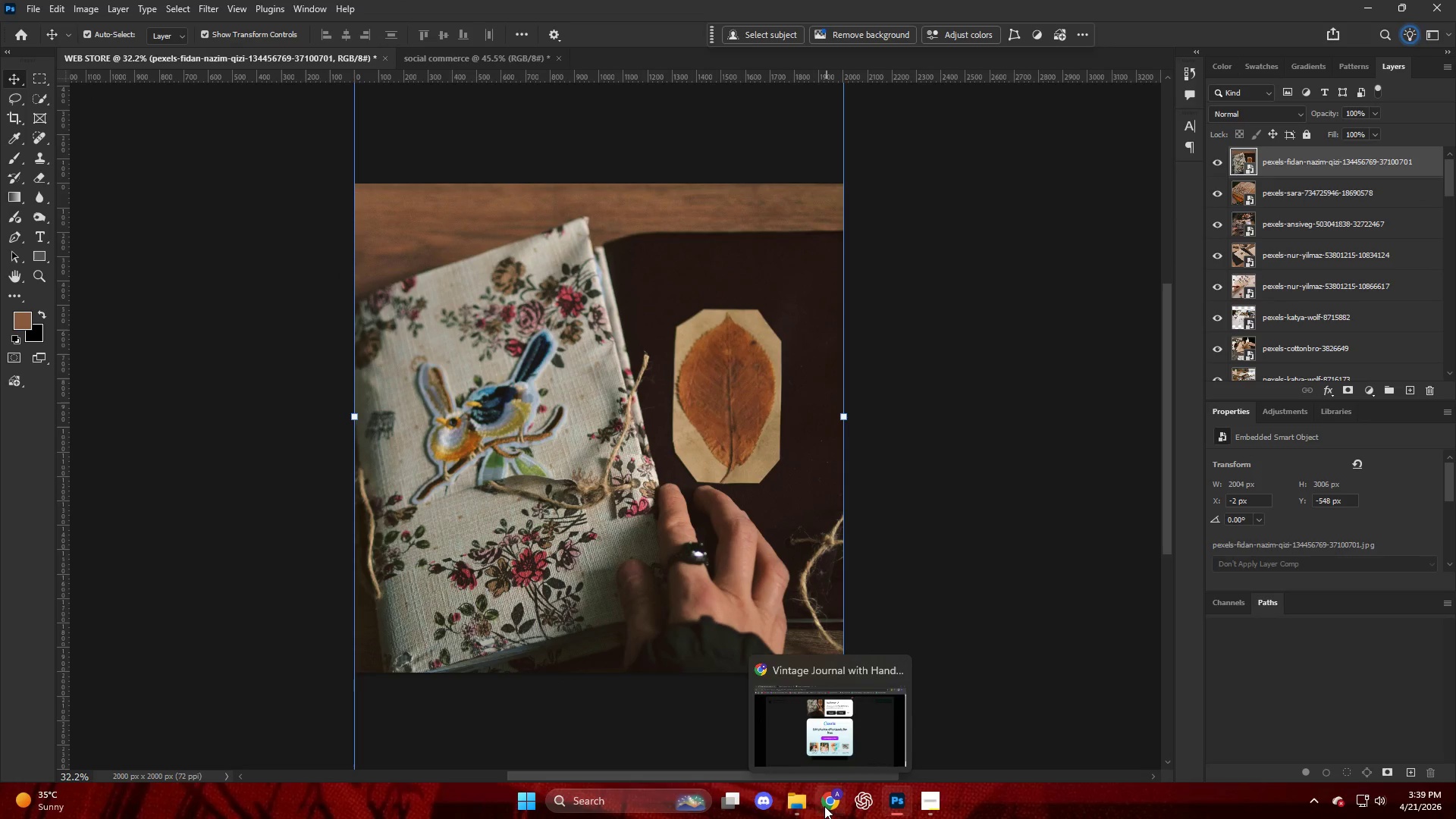 
left_click([736, 737])
 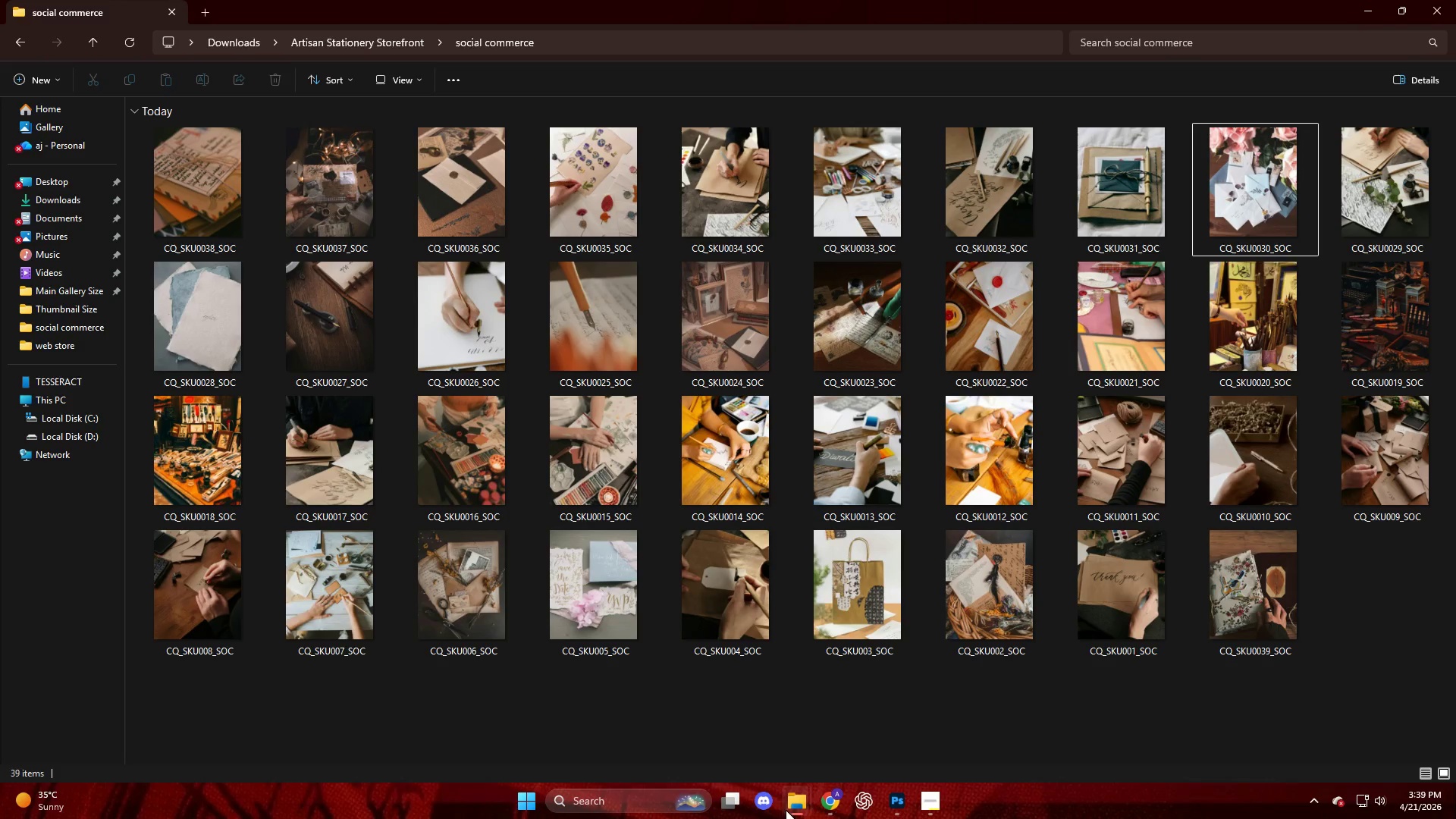 
left_click([855, 732])
 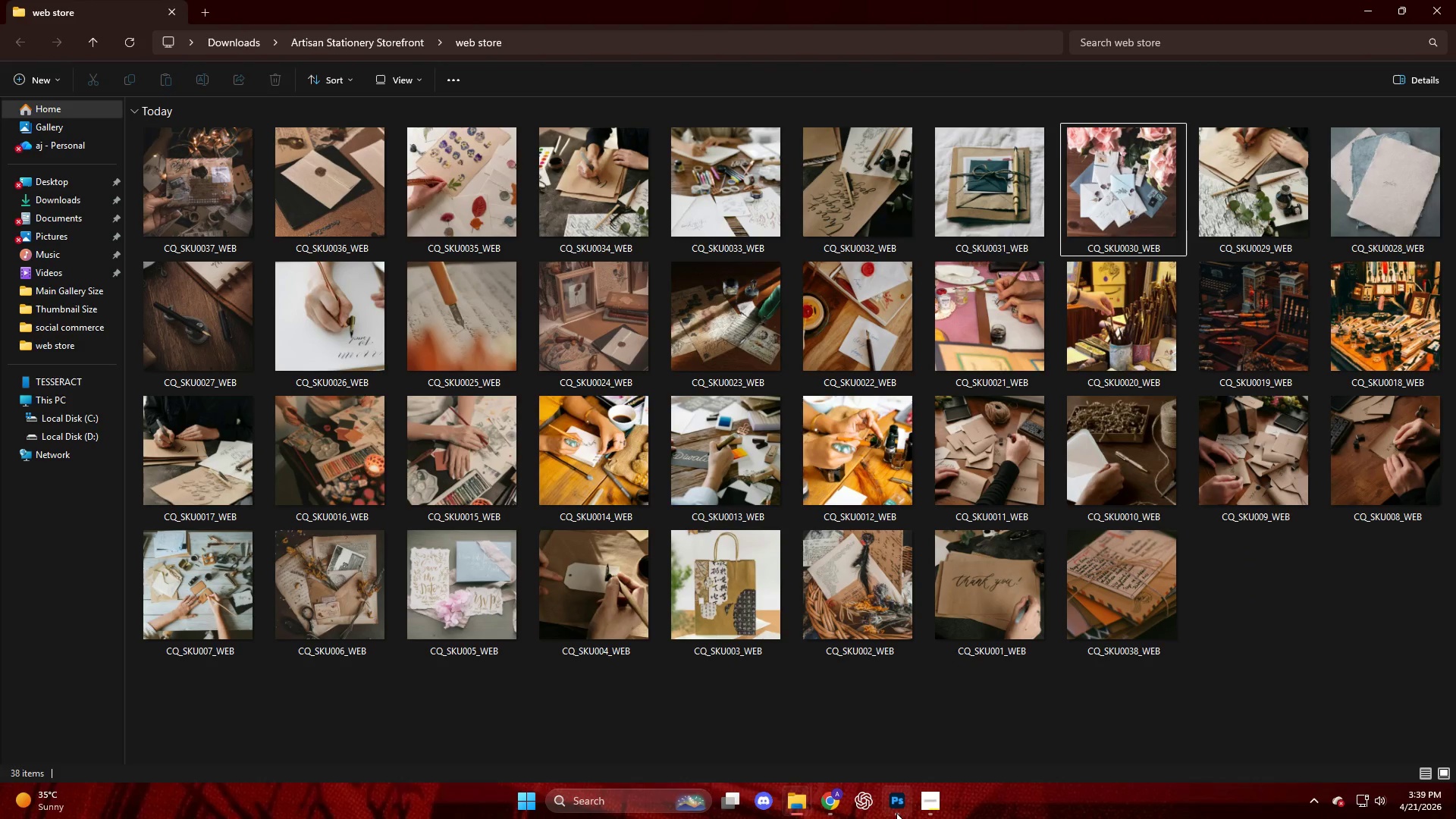 
left_click([877, 742])
 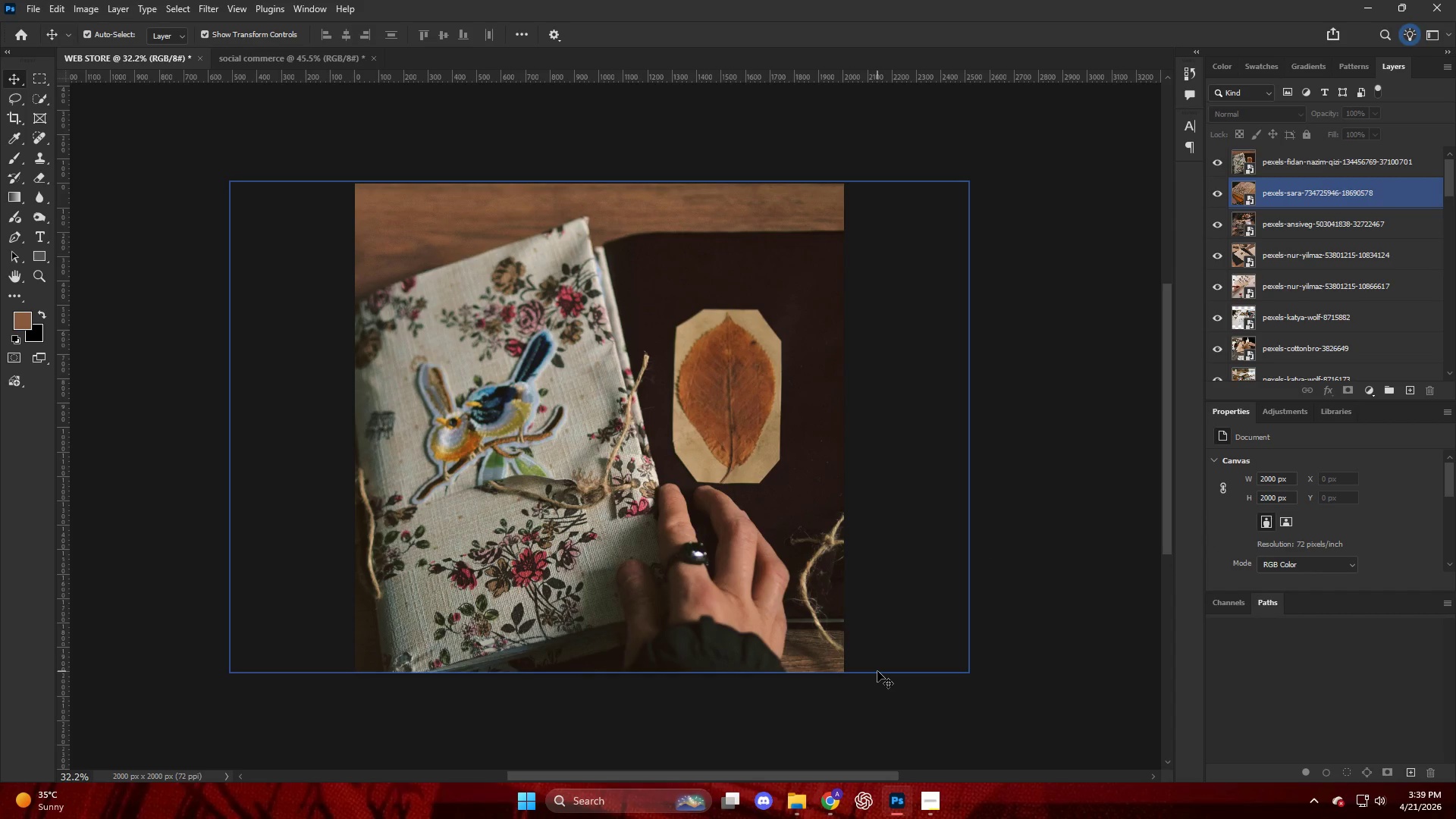 
wait(6.5)
 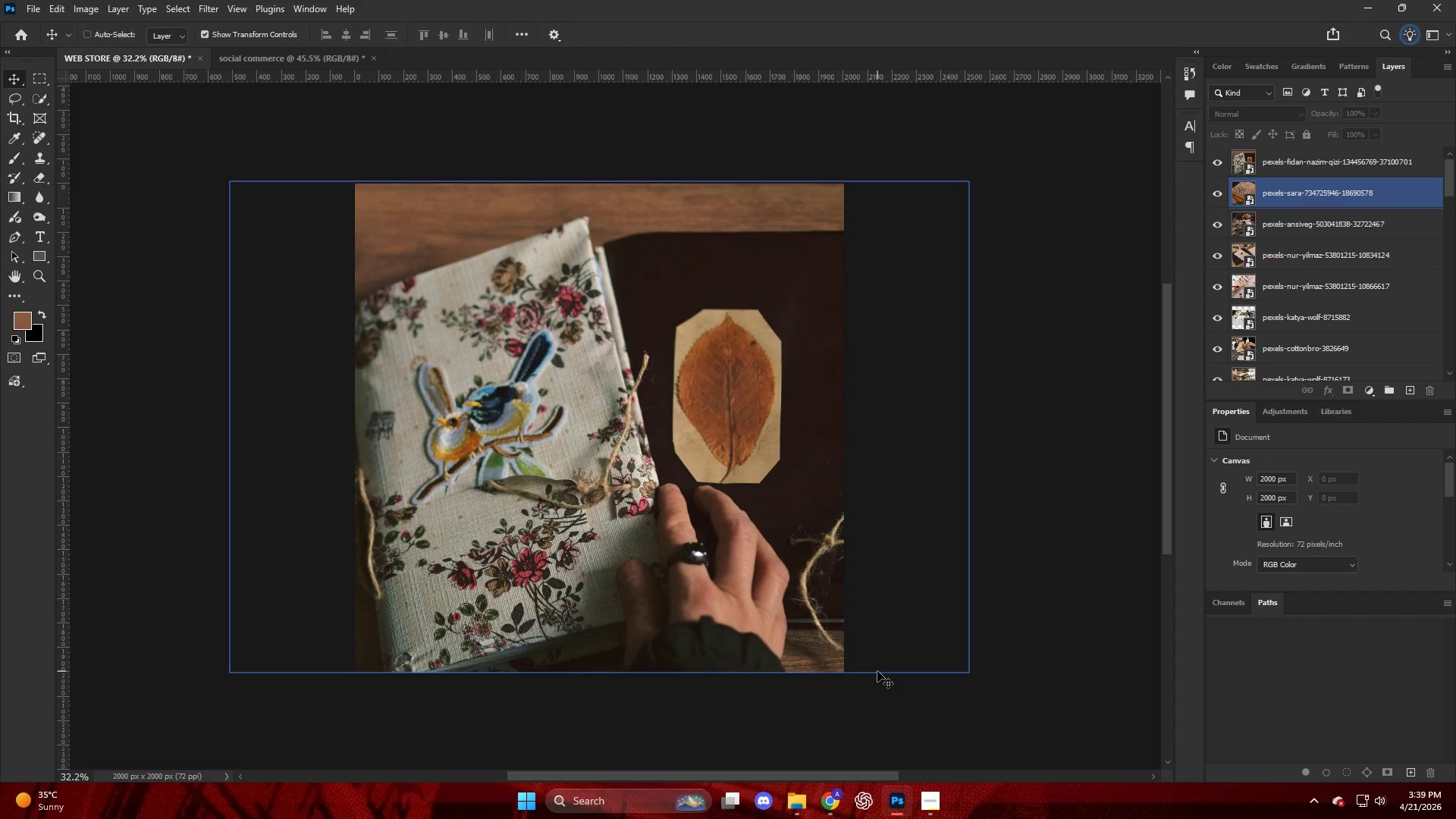 
key(Alt+Control+Shift+W)
 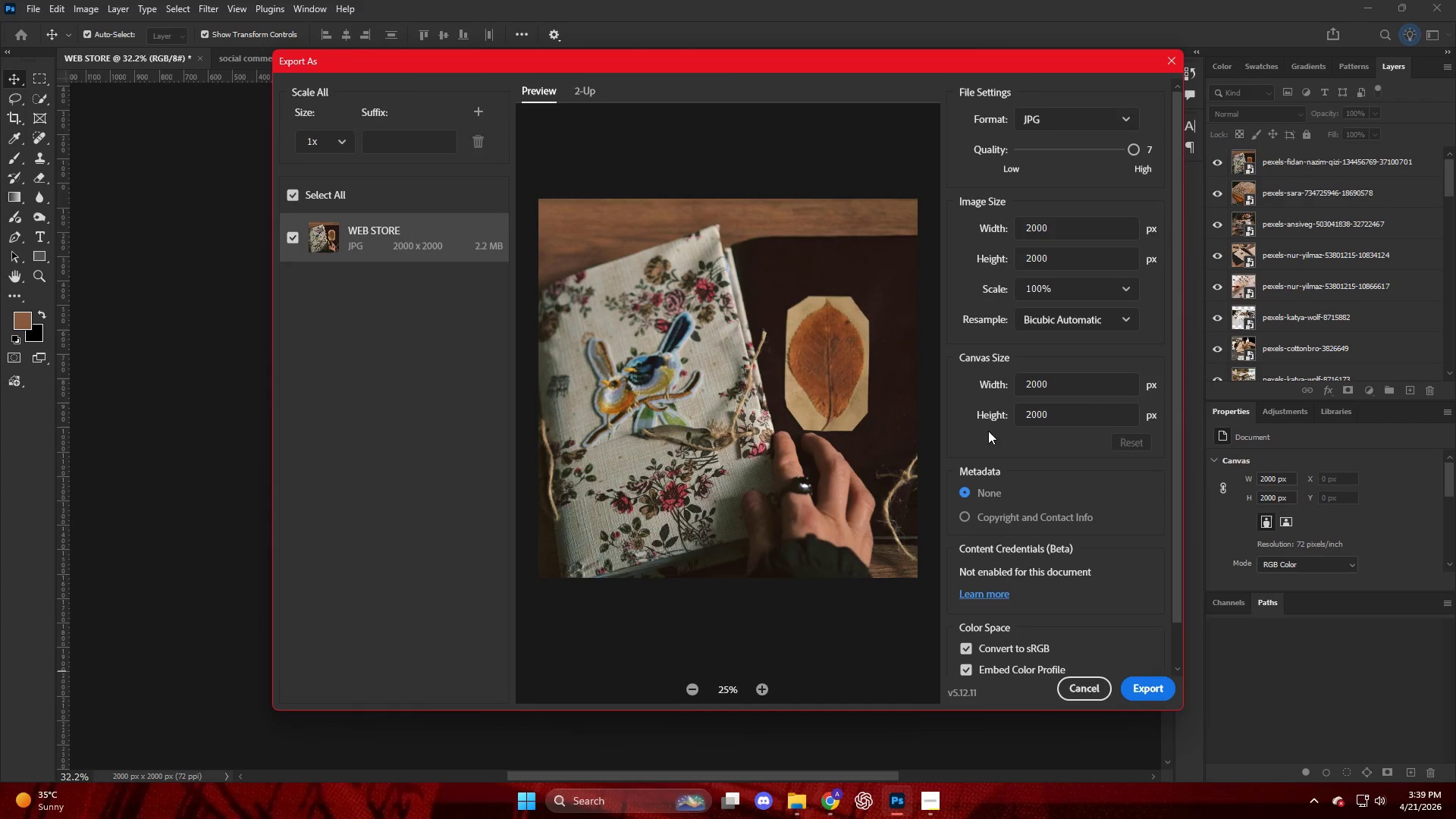 
wait(10.52)
 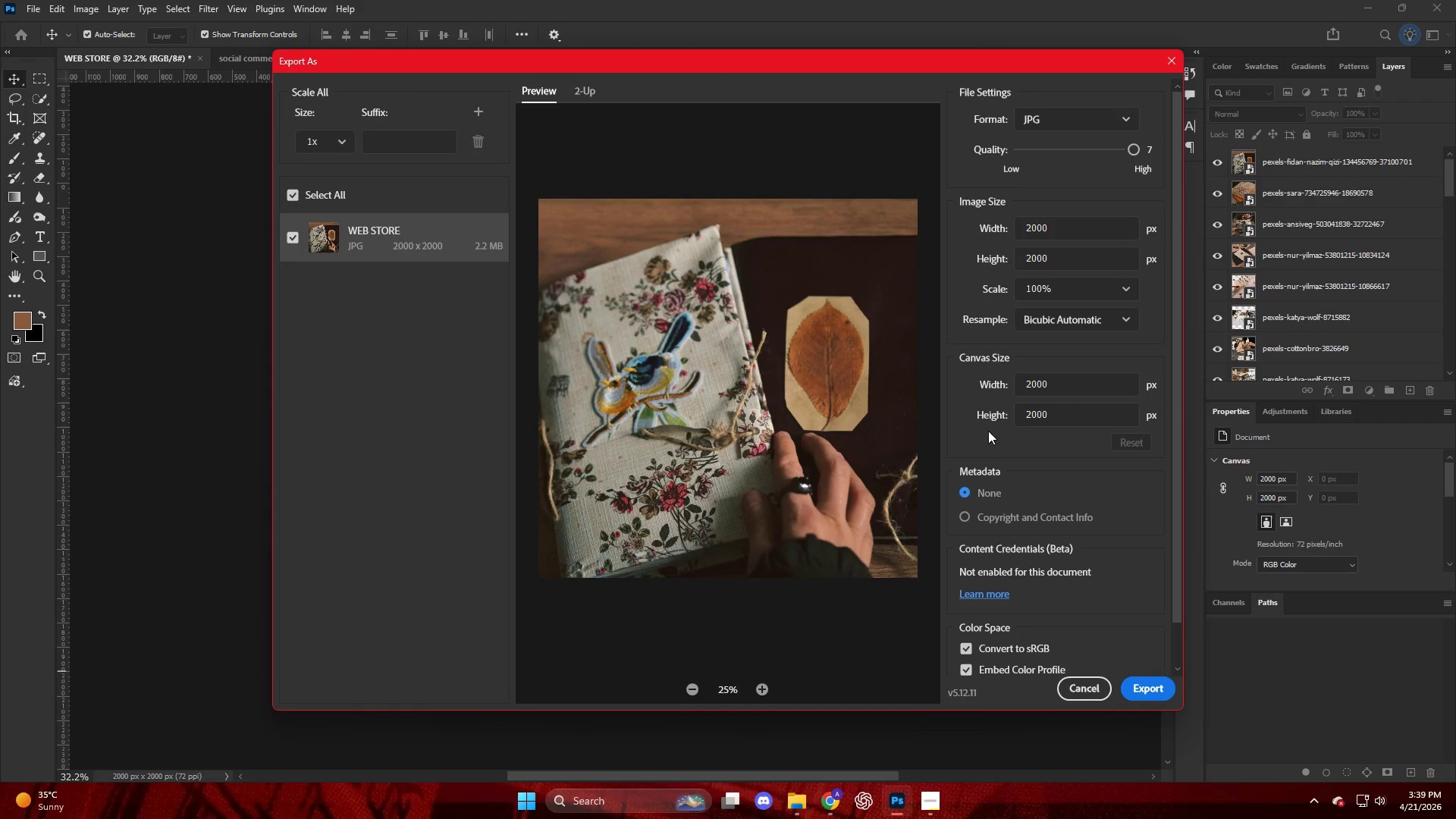 
left_click([532, 105])
 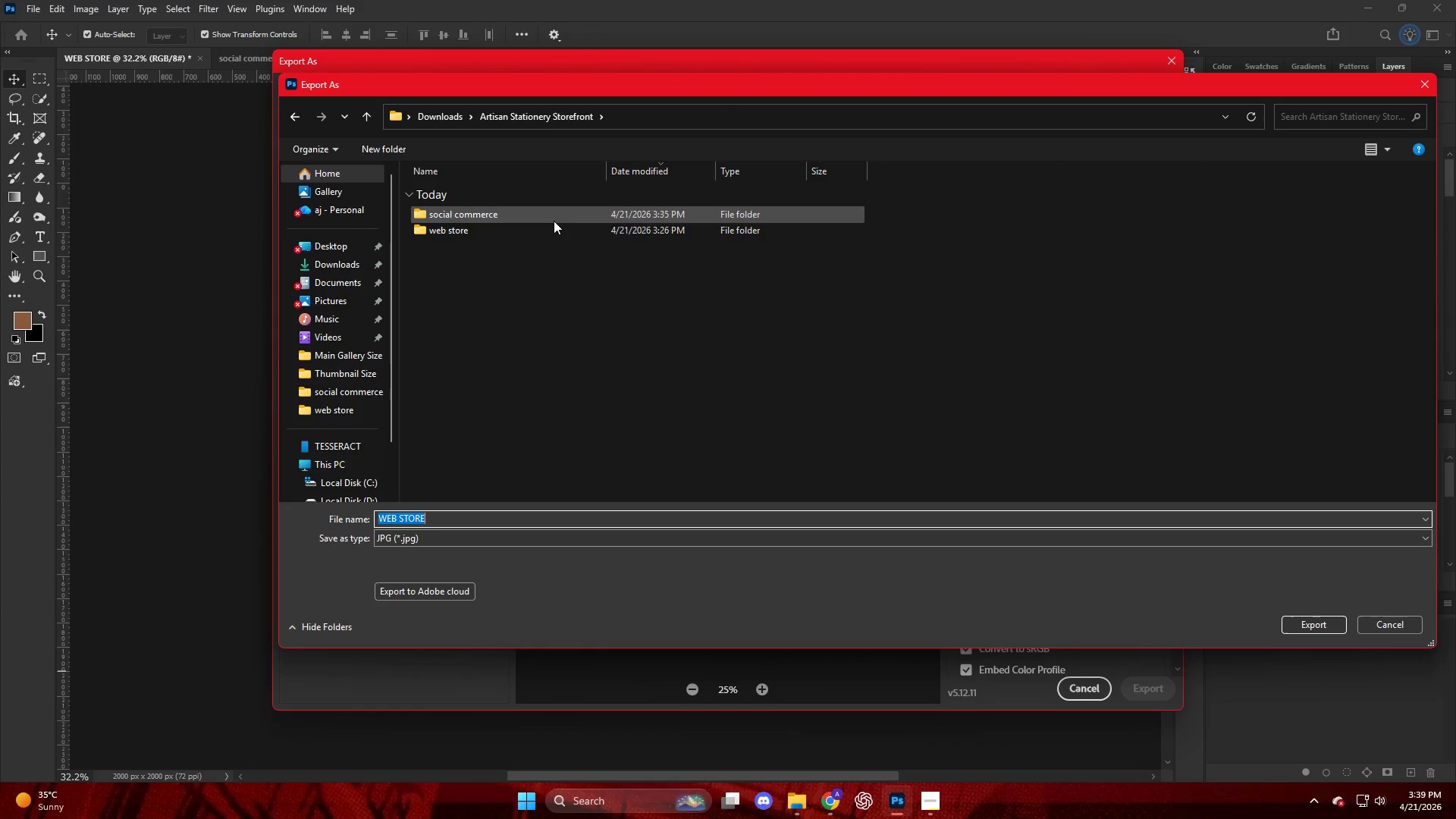 
double_click([554, 228])
 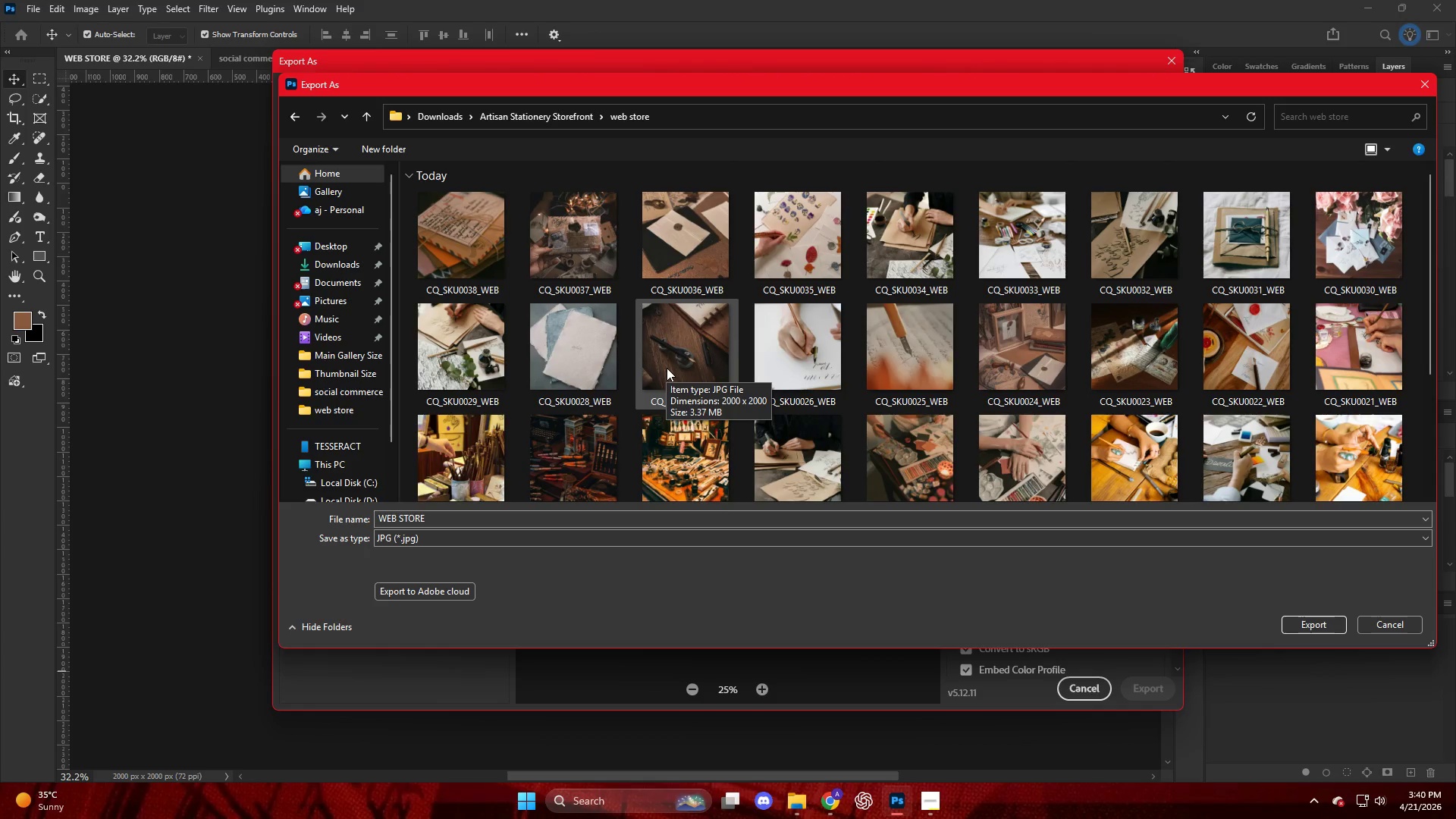 
wait(30.72)
 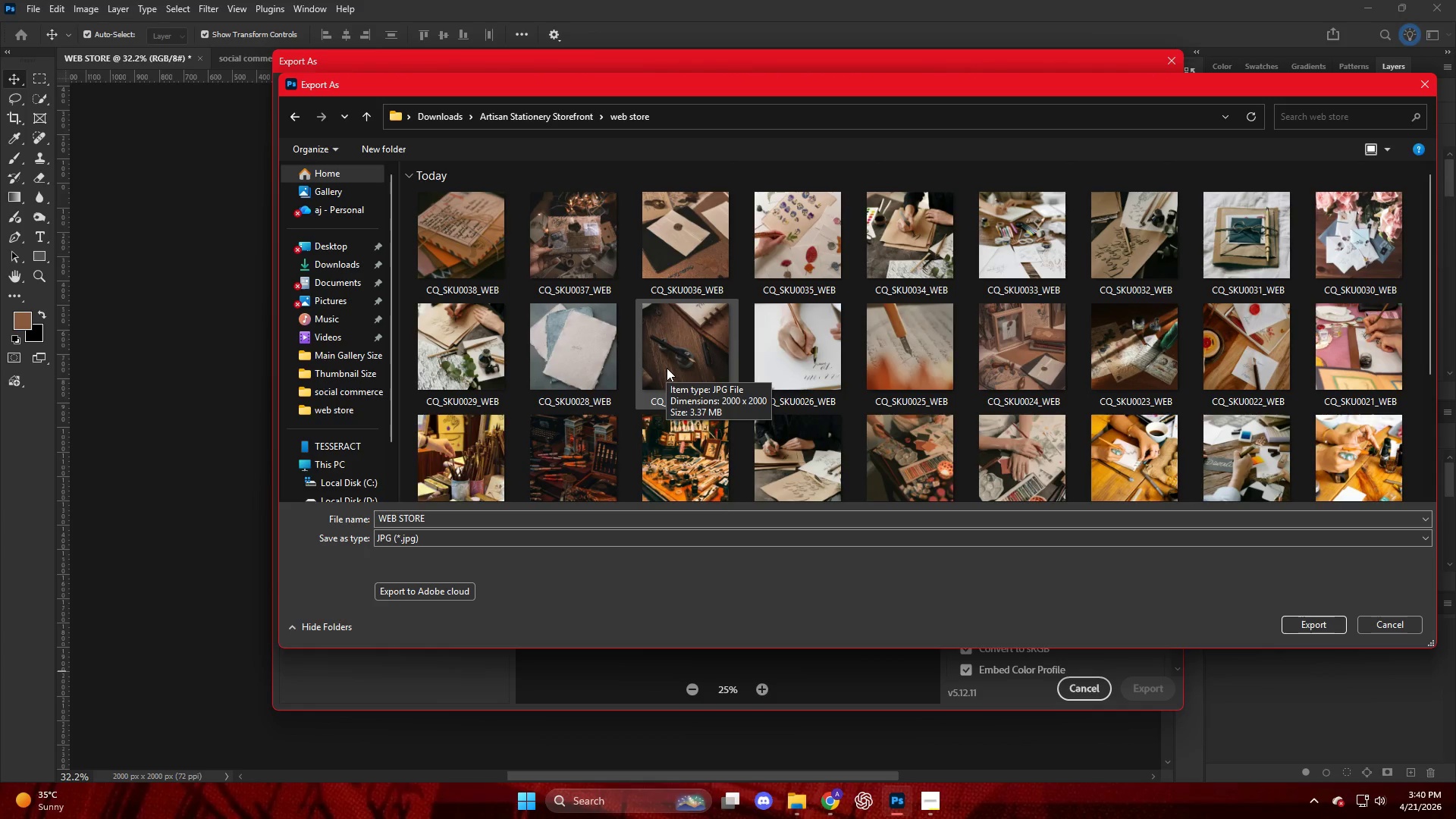 
scroll: coordinate [698, 348], scroll_direction: down, amount: 9.0
 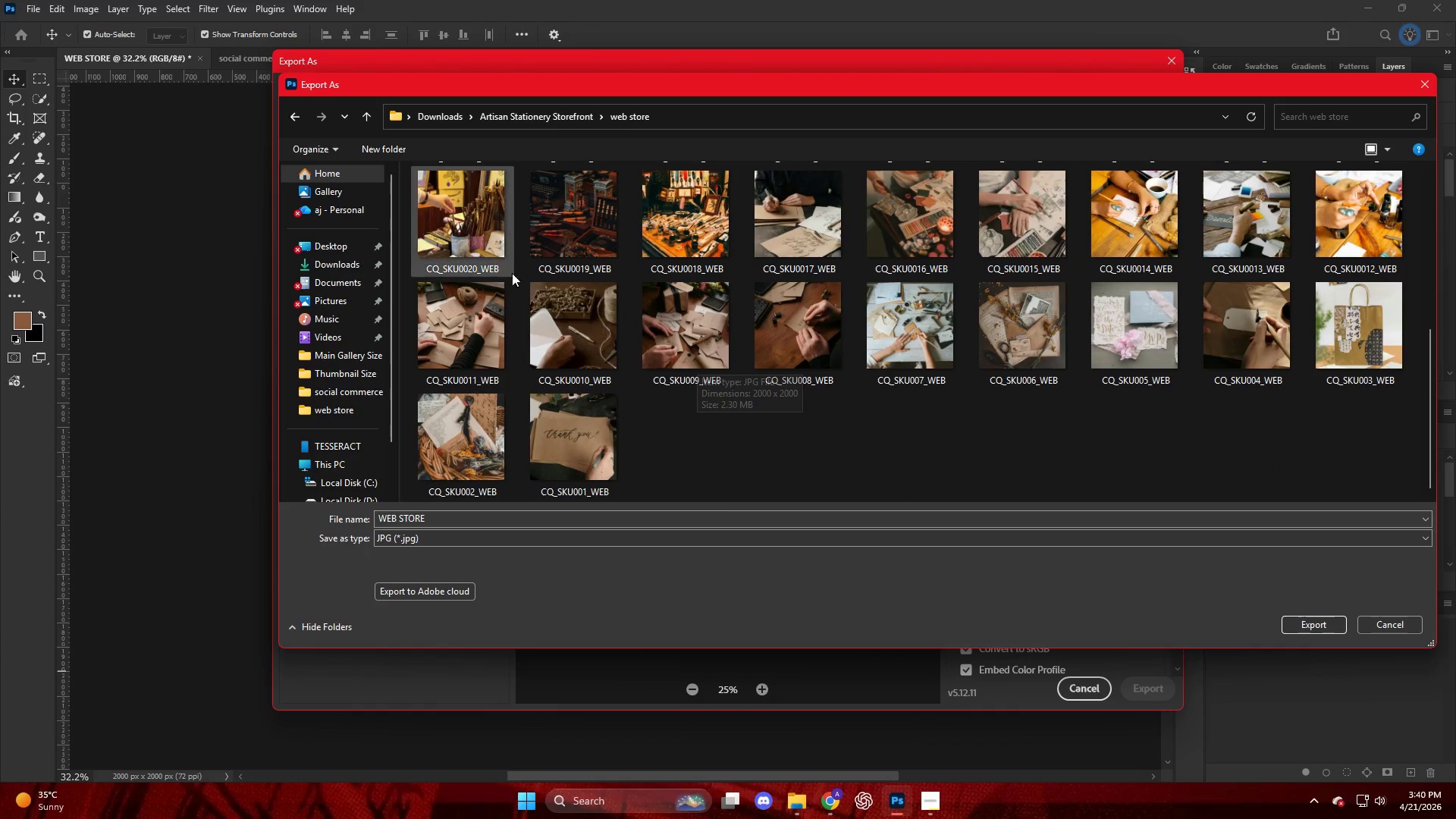 
left_click([452, 244])
 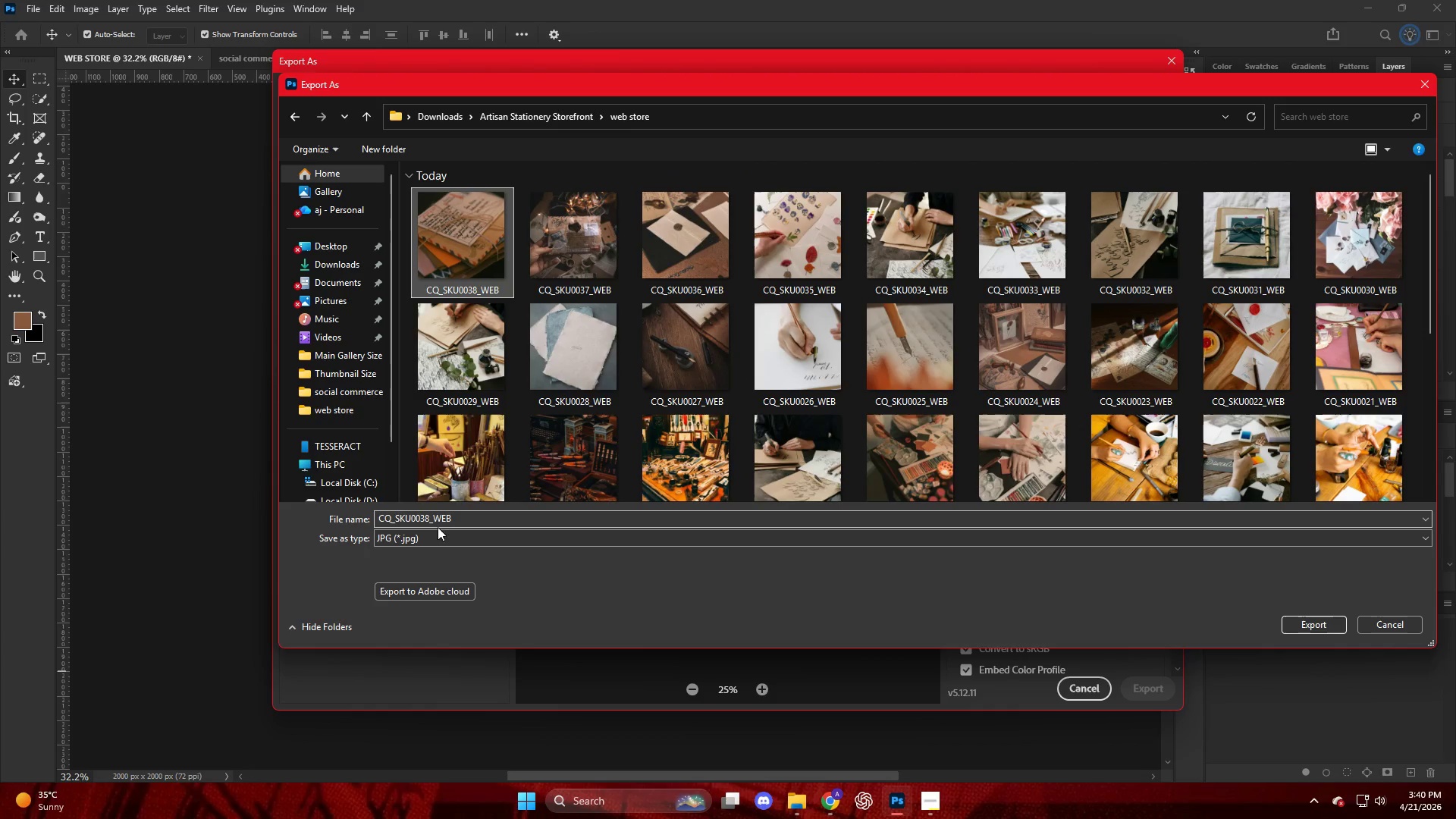 
scroll: coordinate [518, 295], scroll_direction: up, amount: 9.0
 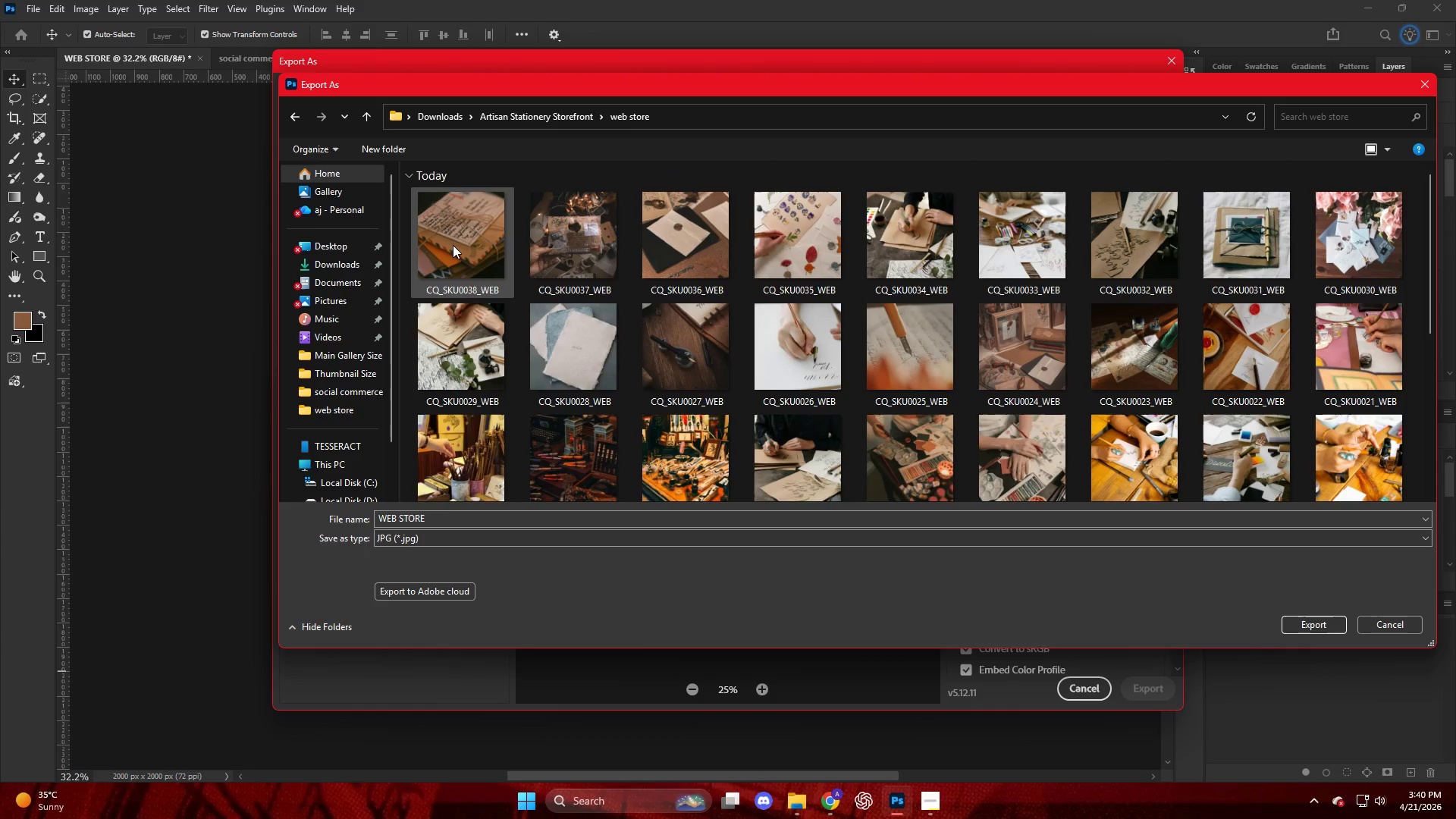 
left_click([428, 519])
 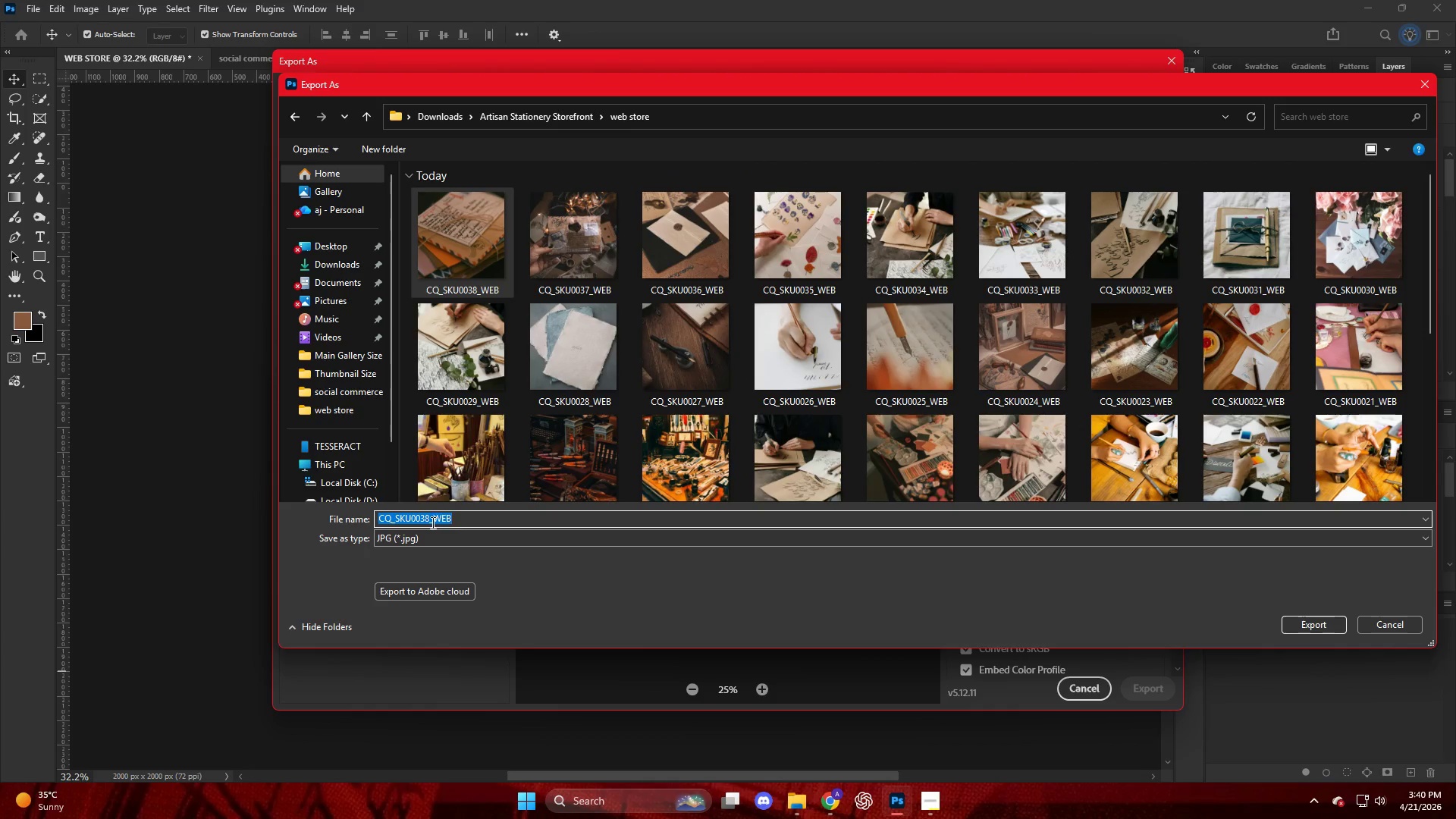 
left_click([429, 522])
 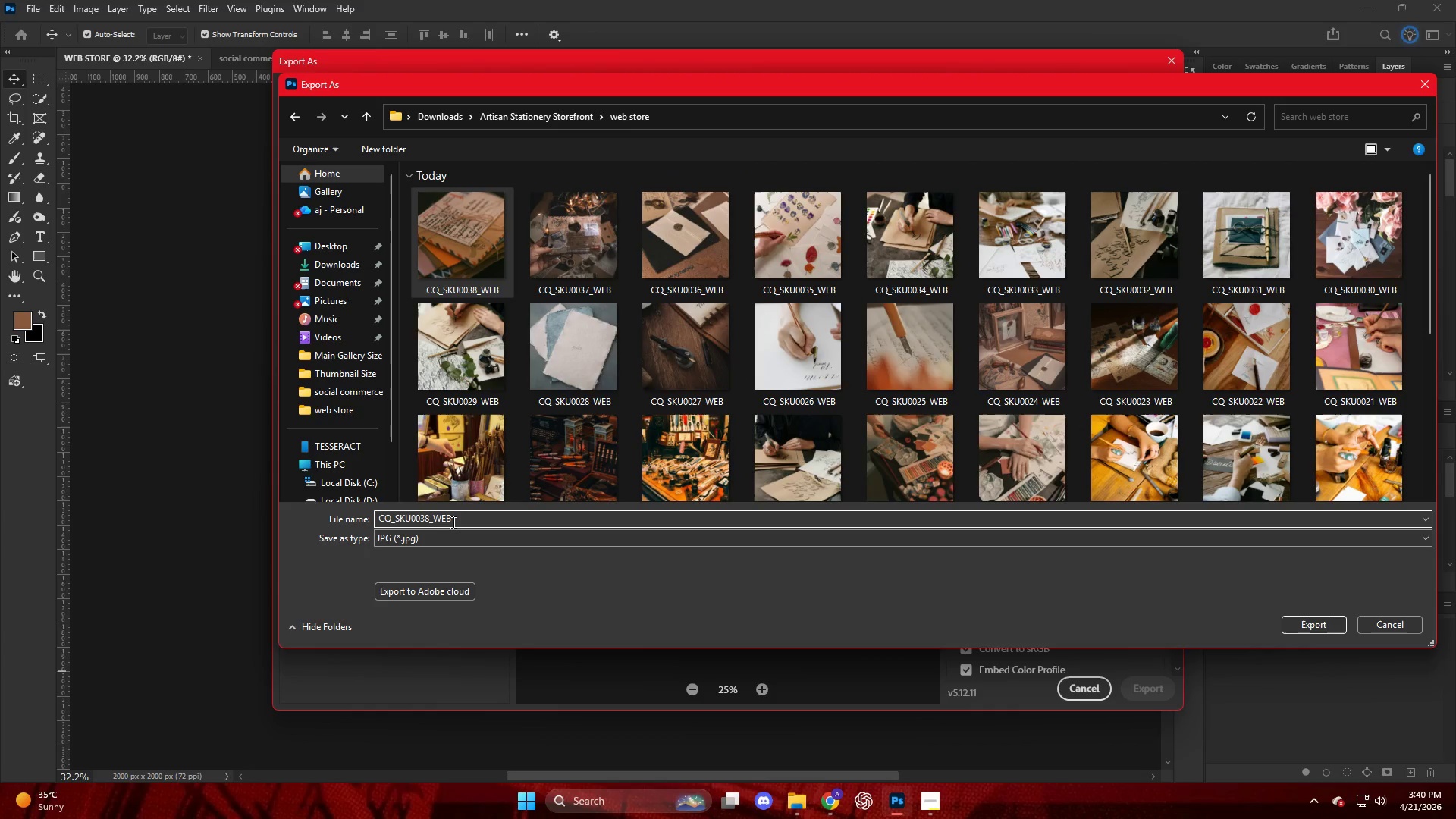 
key(Backspace)
 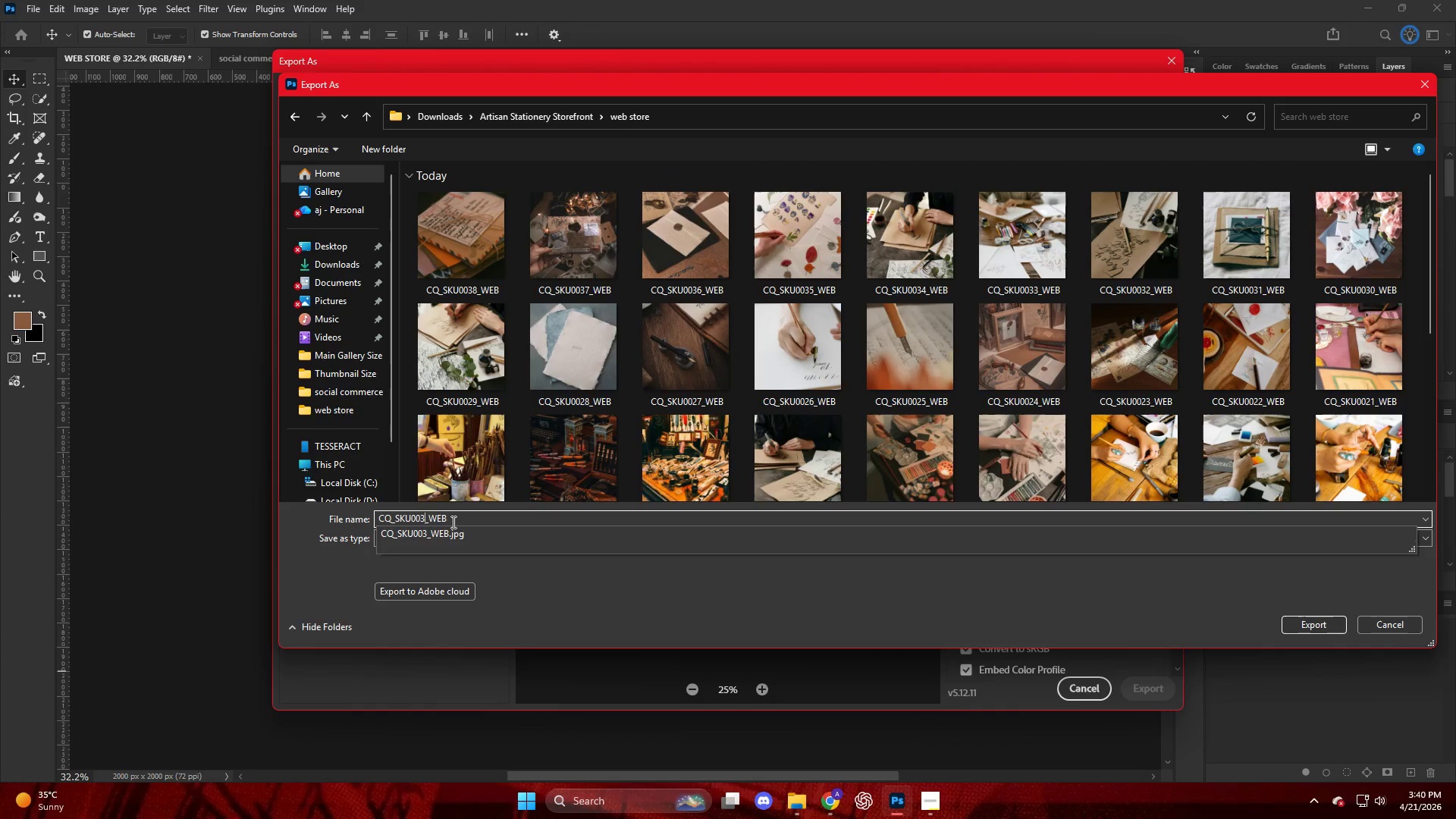 
key(Numpad9)
 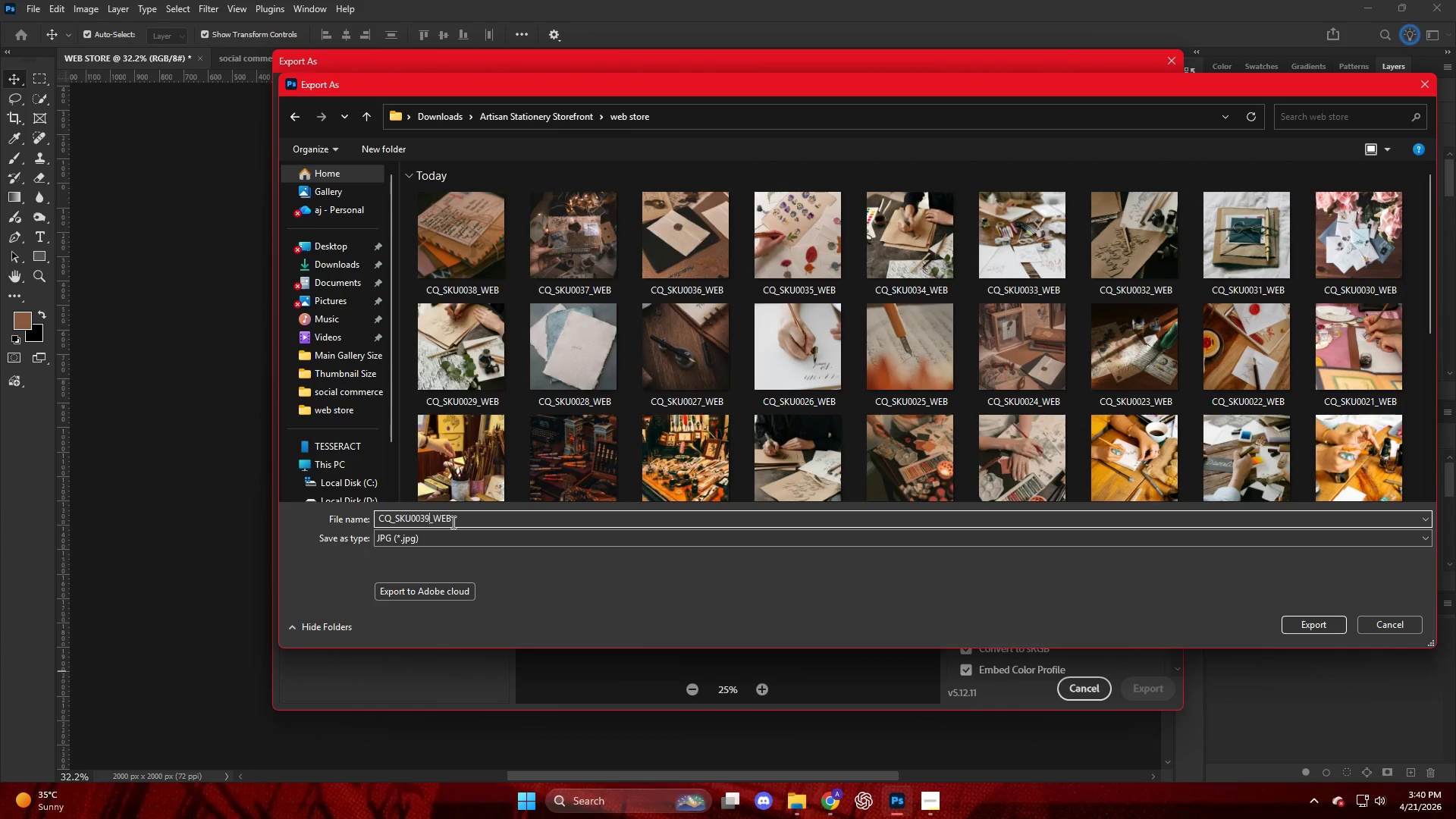 
key(NumpadEnter)
 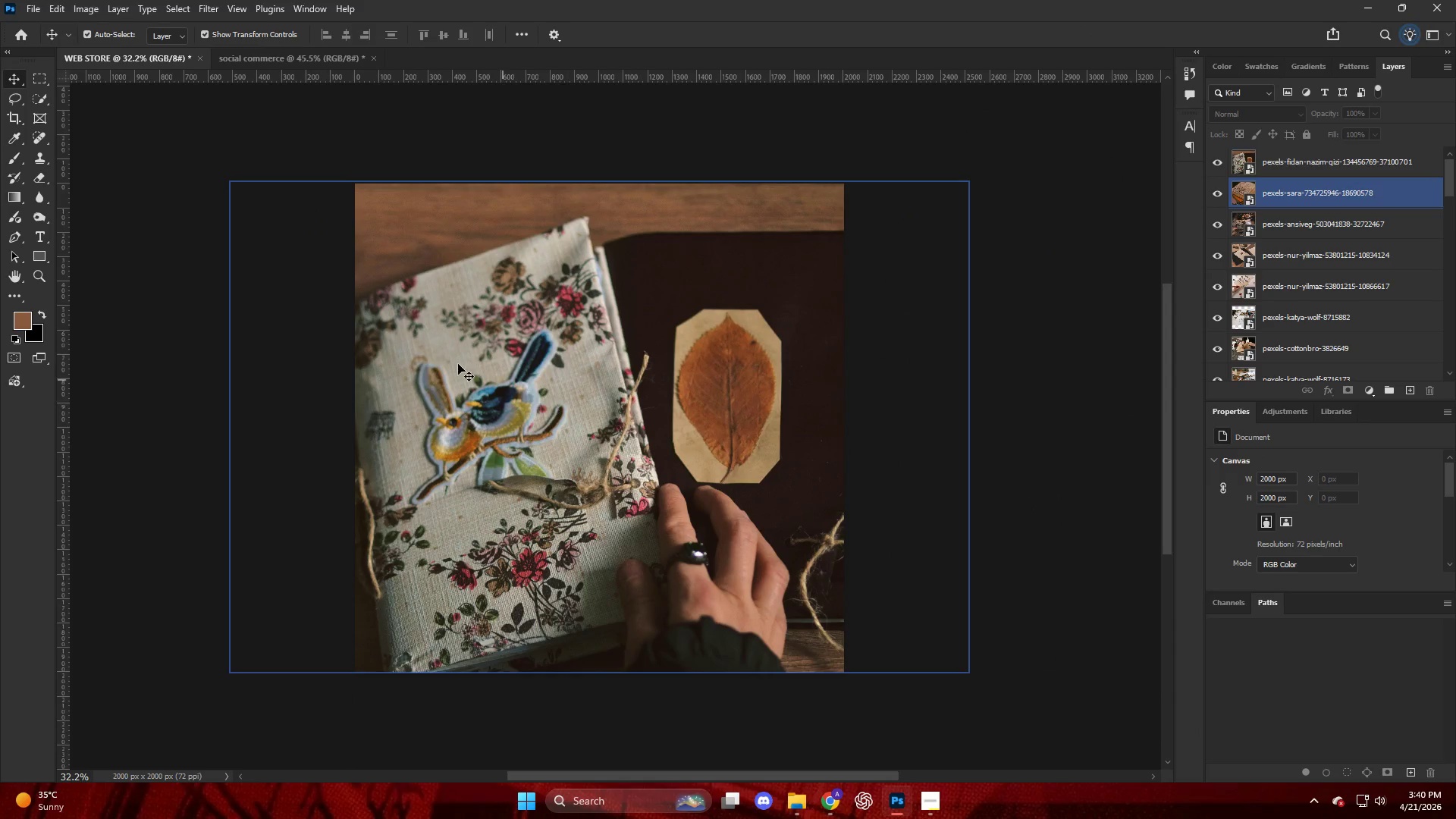 
left_click([275, 62])
 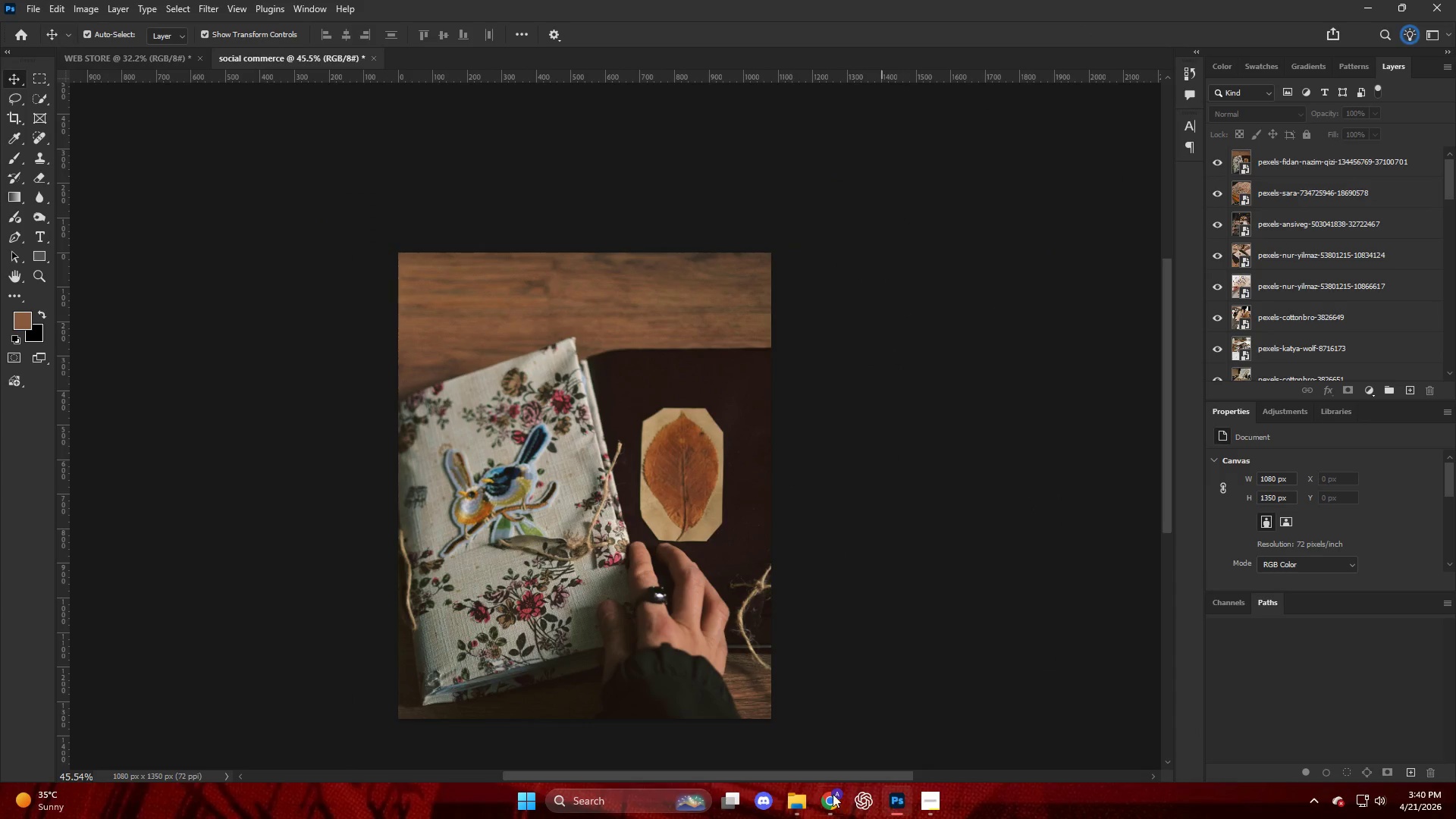 
left_click([832, 794])
 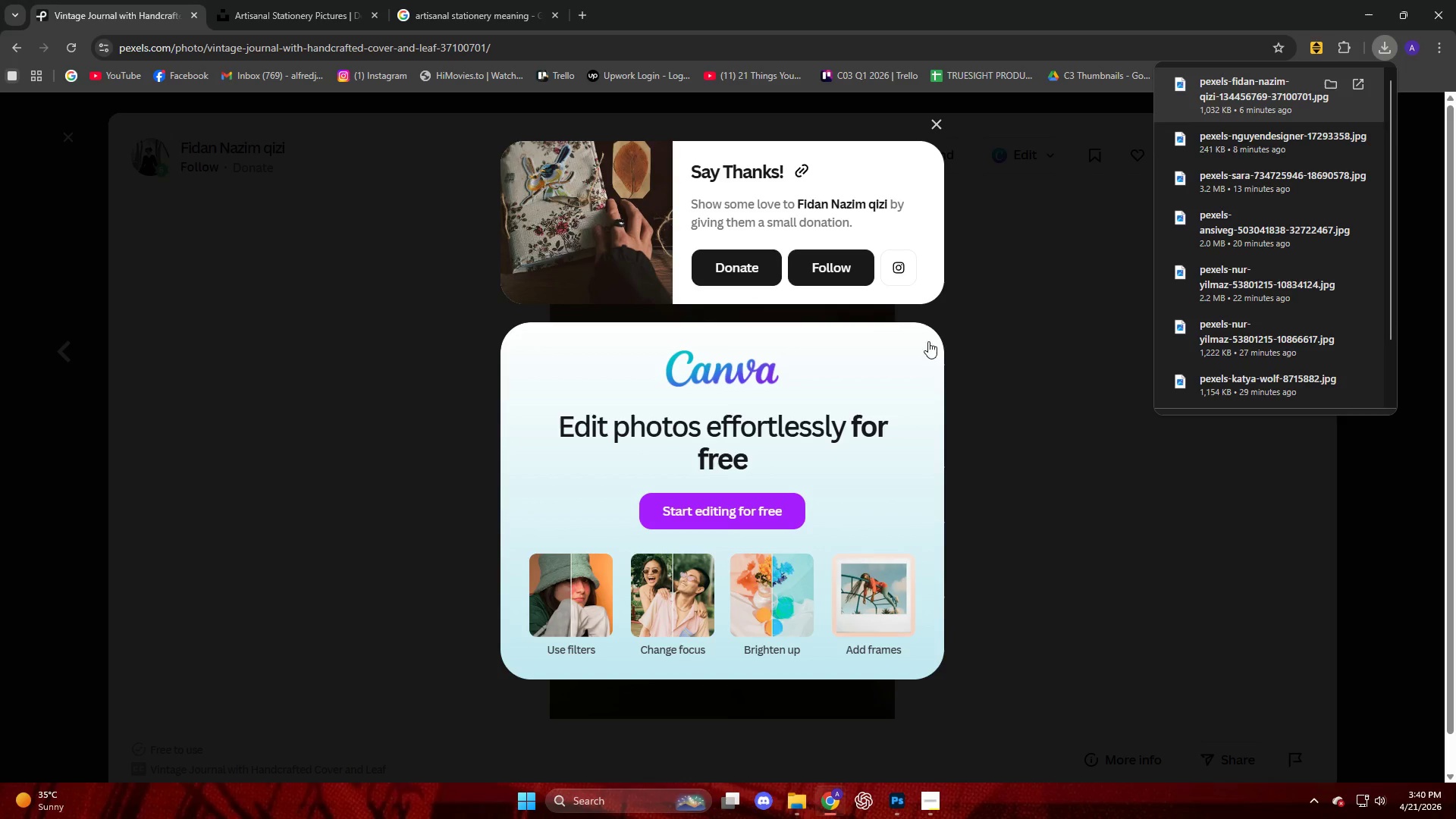 
left_click([1007, 287])
 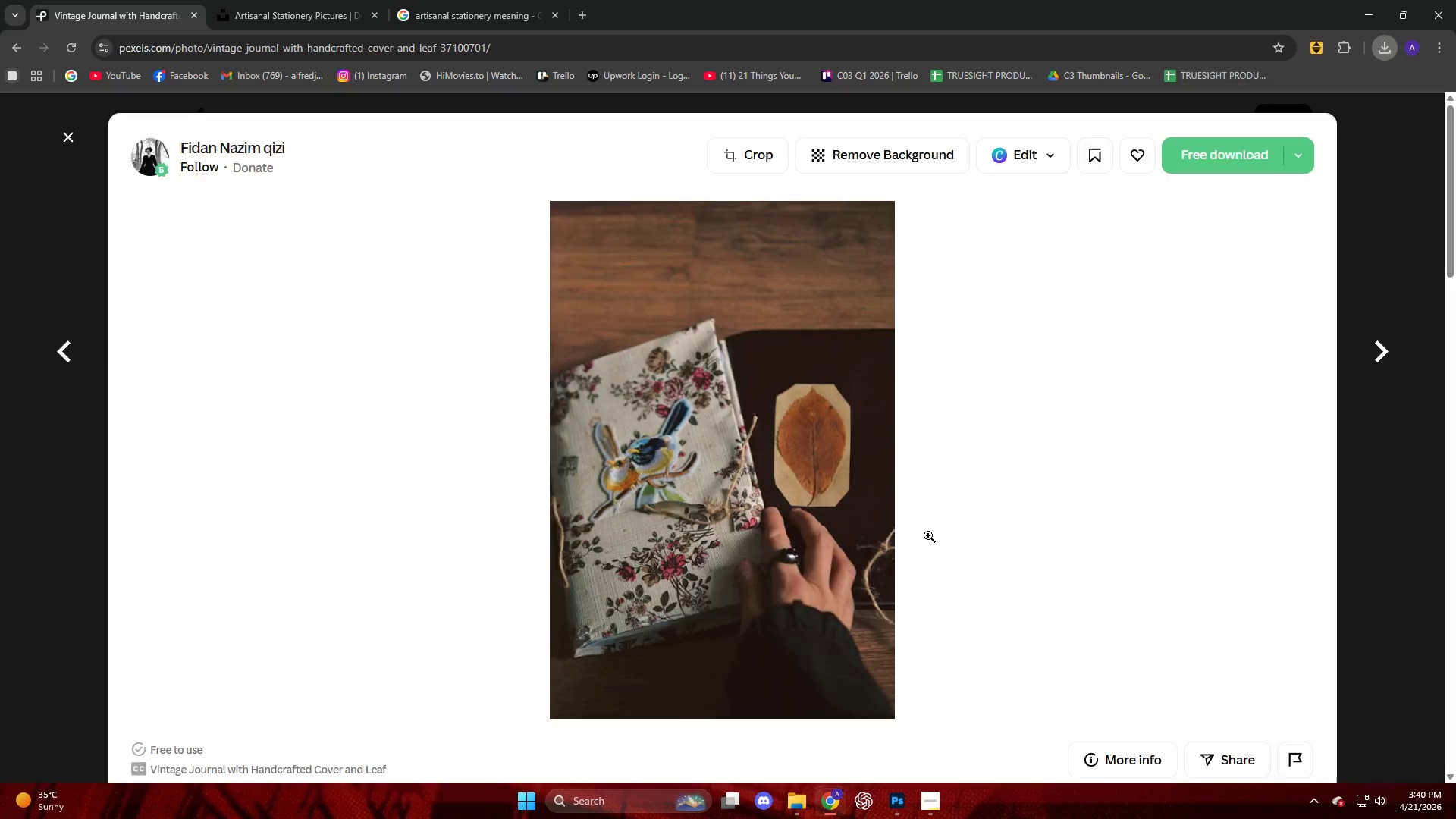 
scroll: coordinate [930, 535], scroll_direction: down, amount: 8.0
 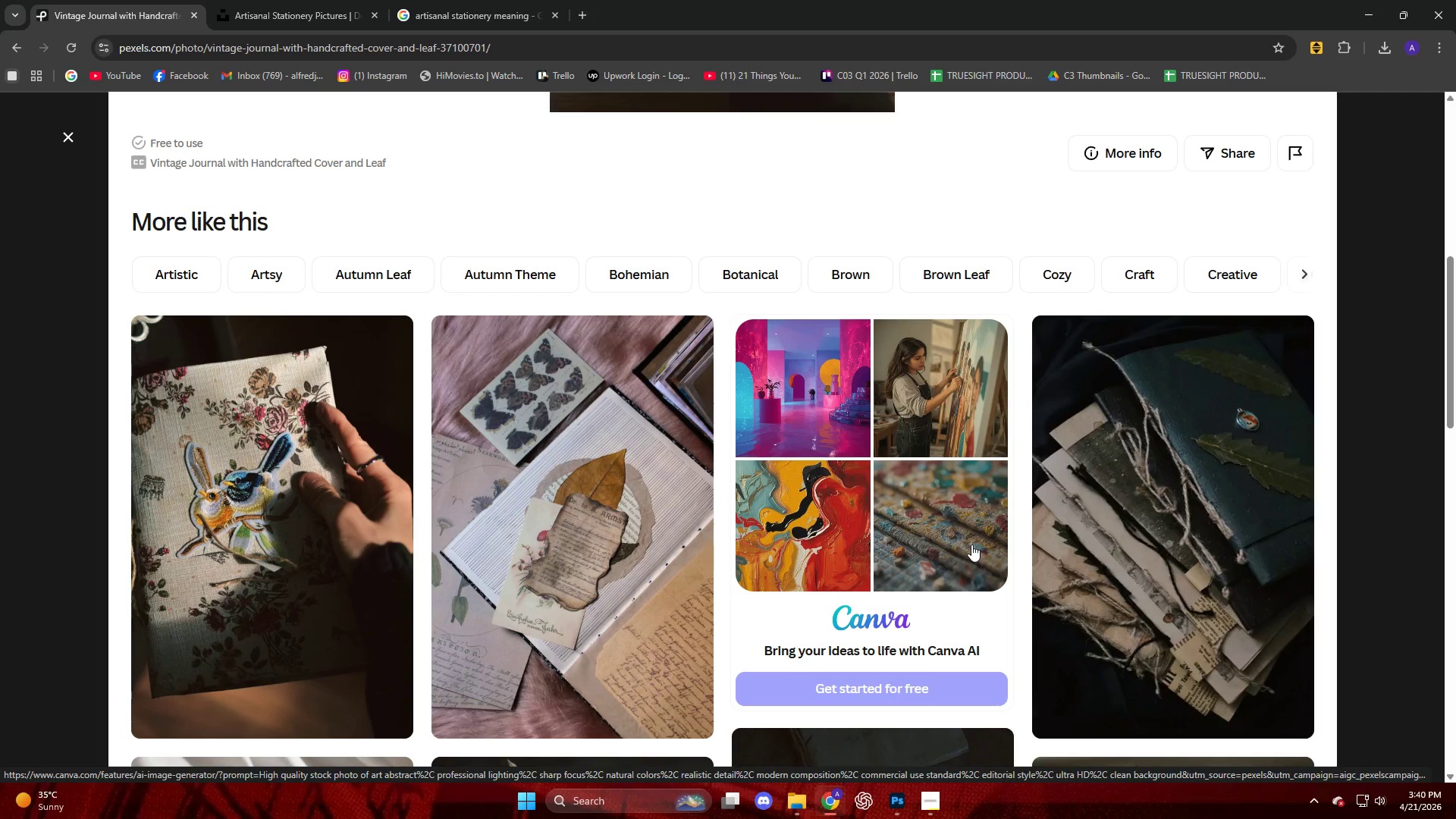 
wait(20.51)
 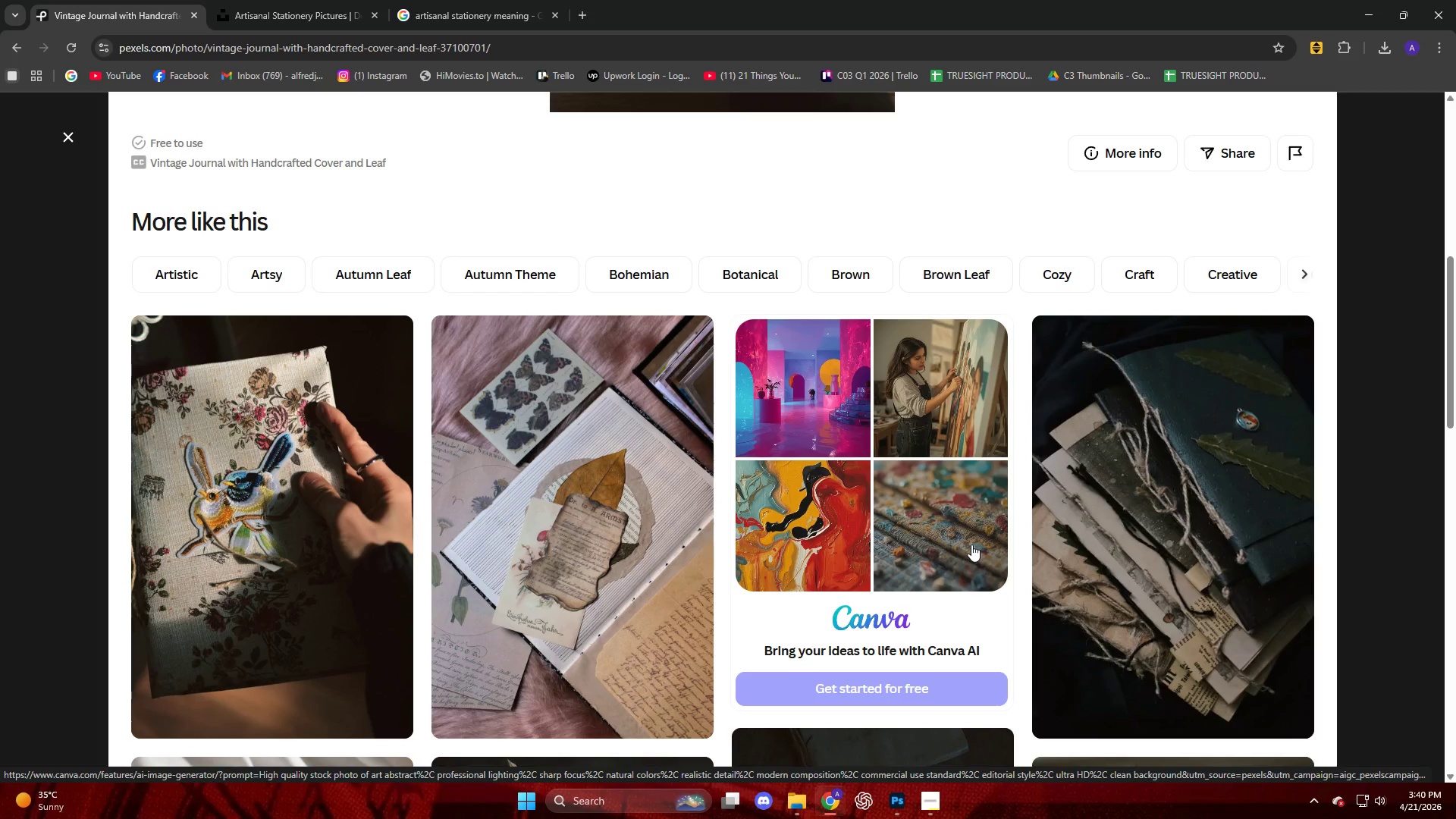 
scroll: coordinate [777, 559], scroll_direction: down, amount: 24.0